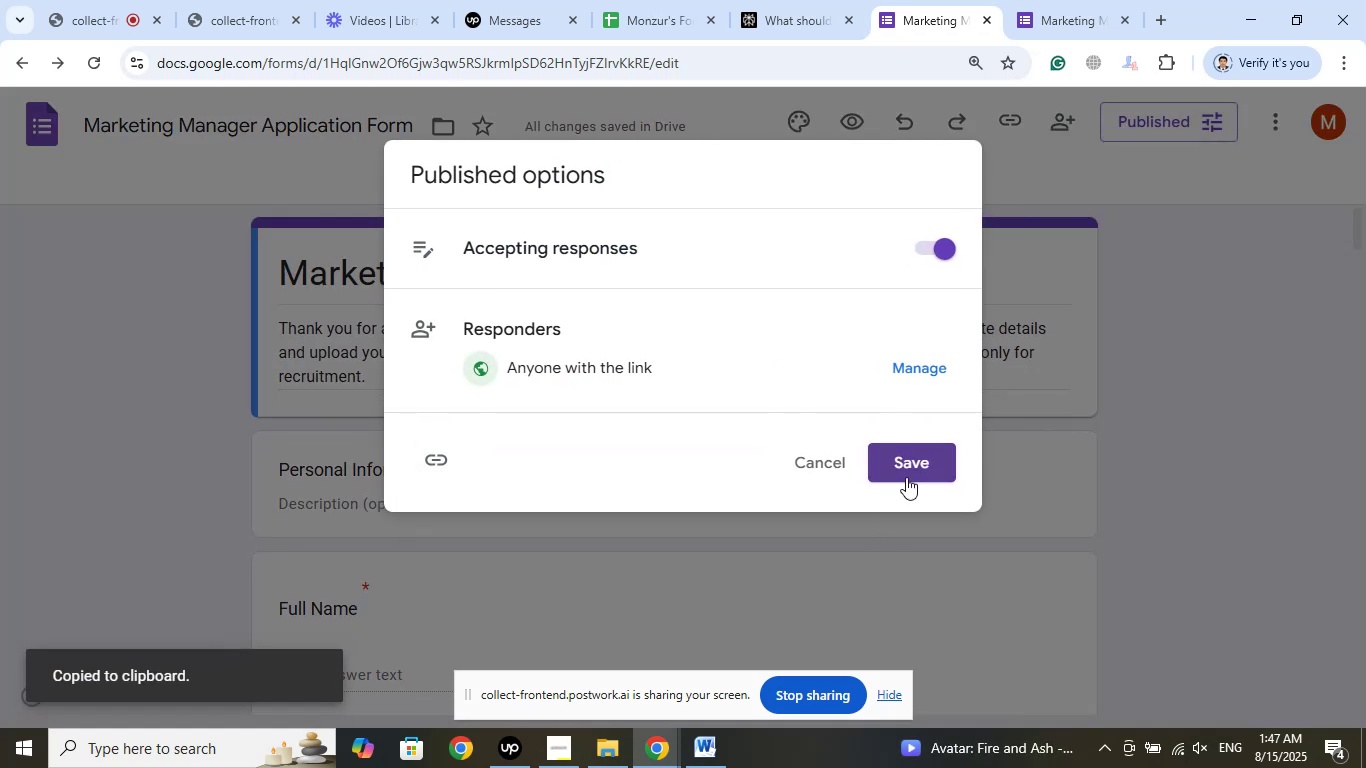 
left_click([913, 461])
 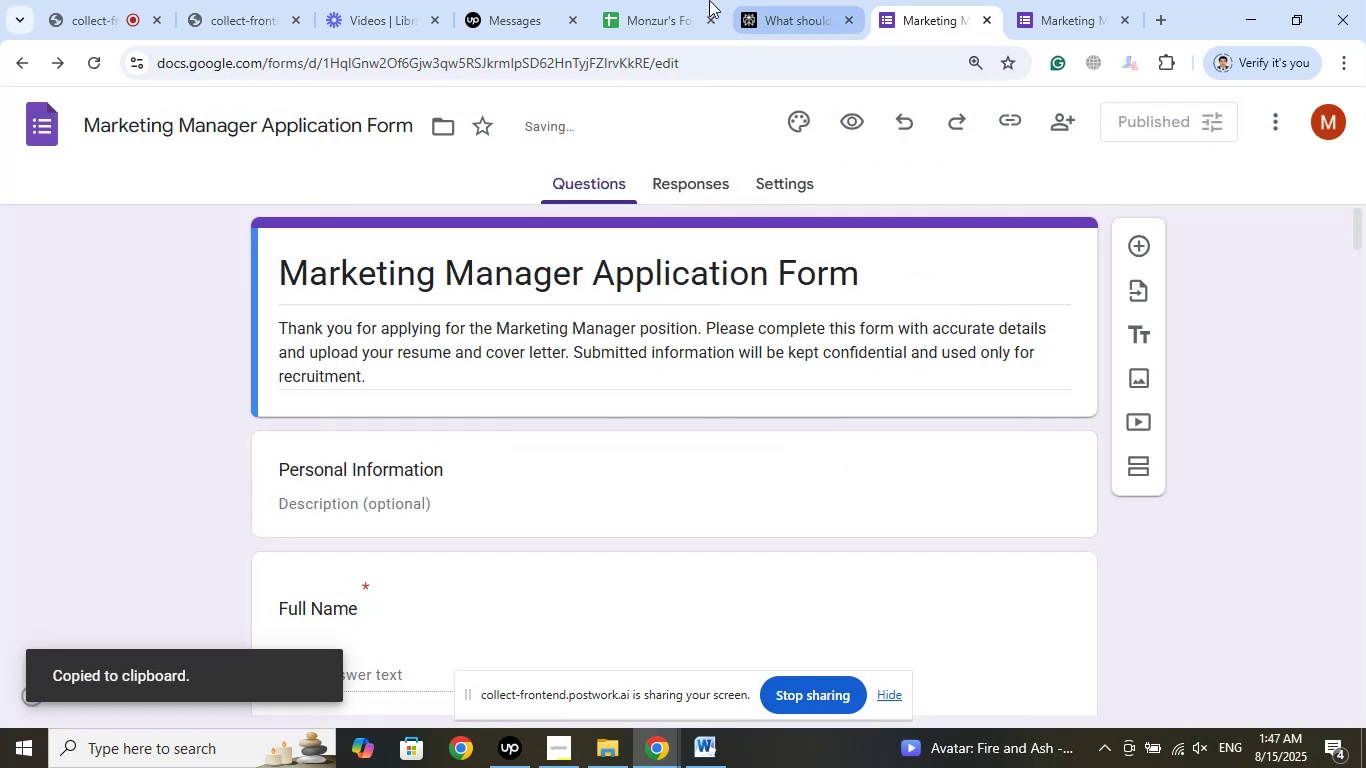 
left_click([662, 0])
 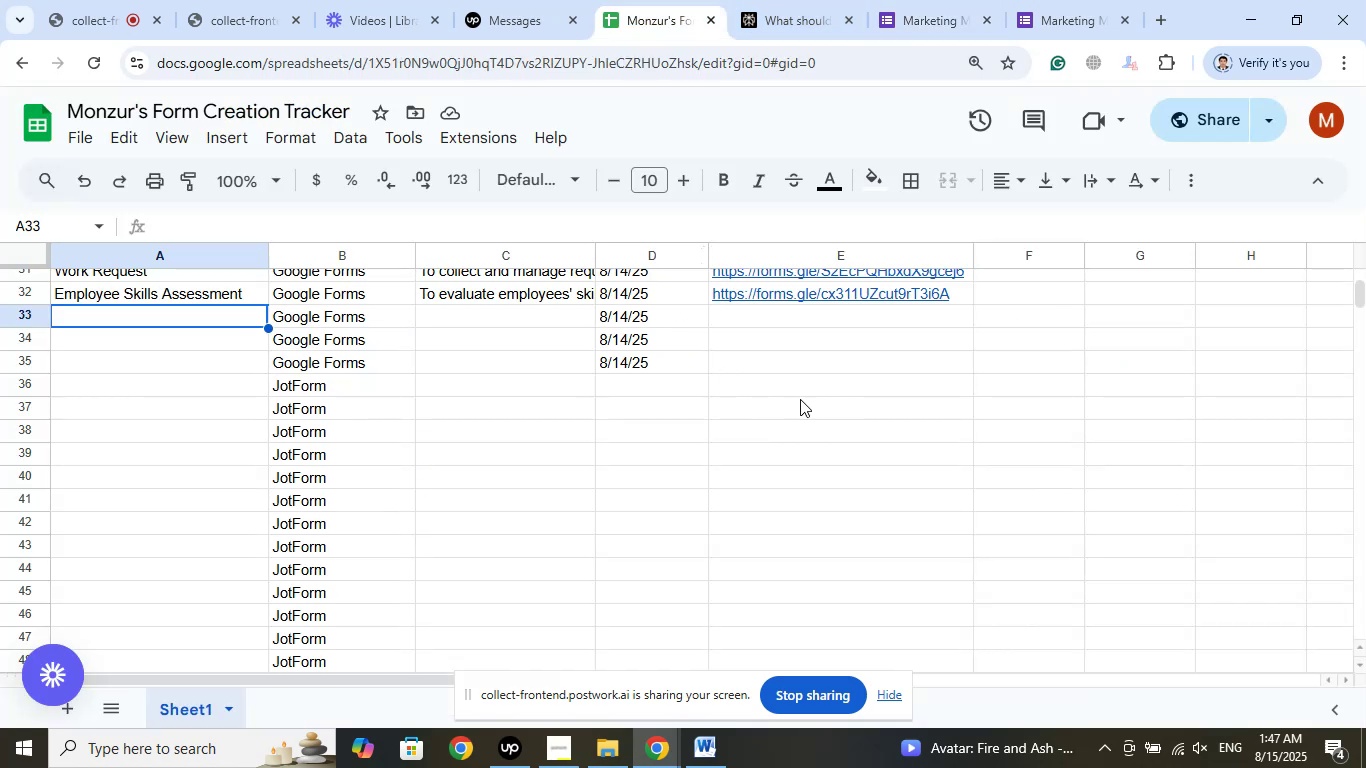 
left_click([810, 322])
 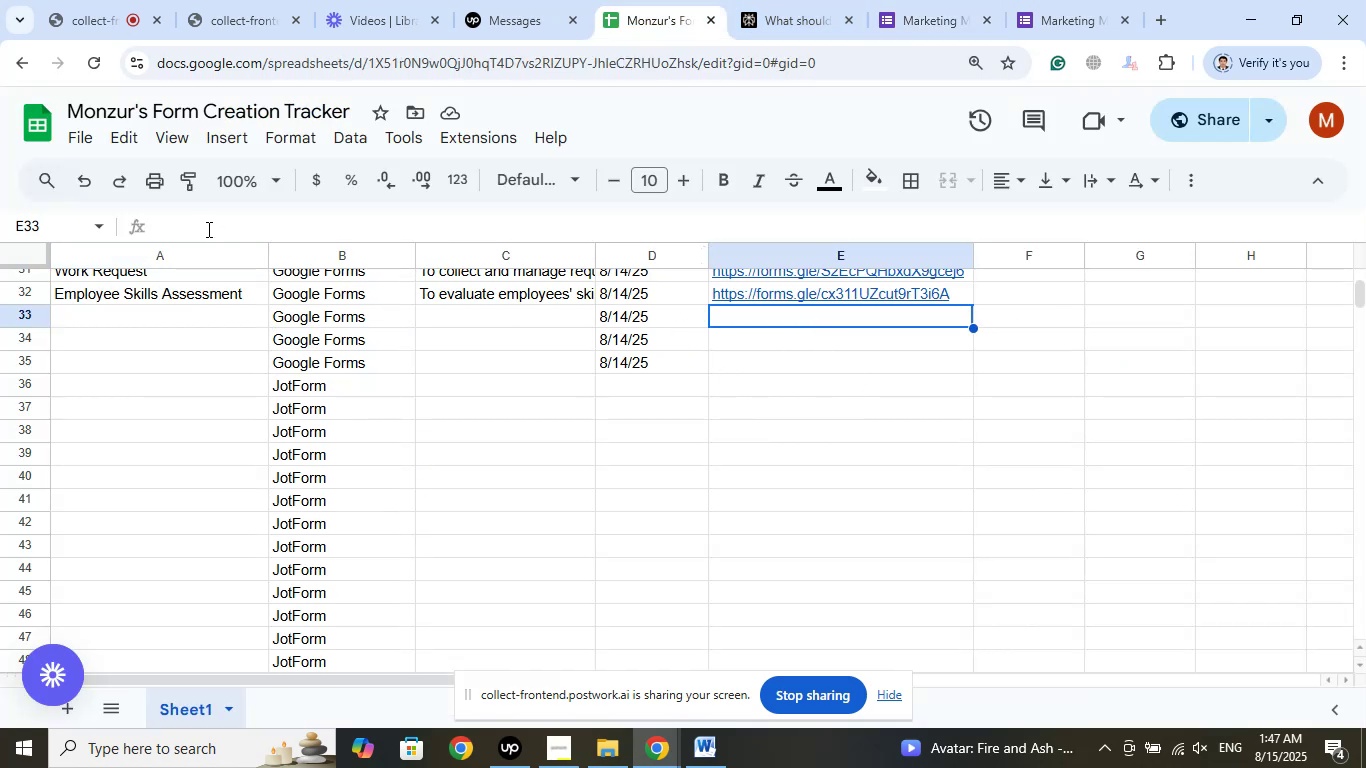 
left_click([207, 229])
 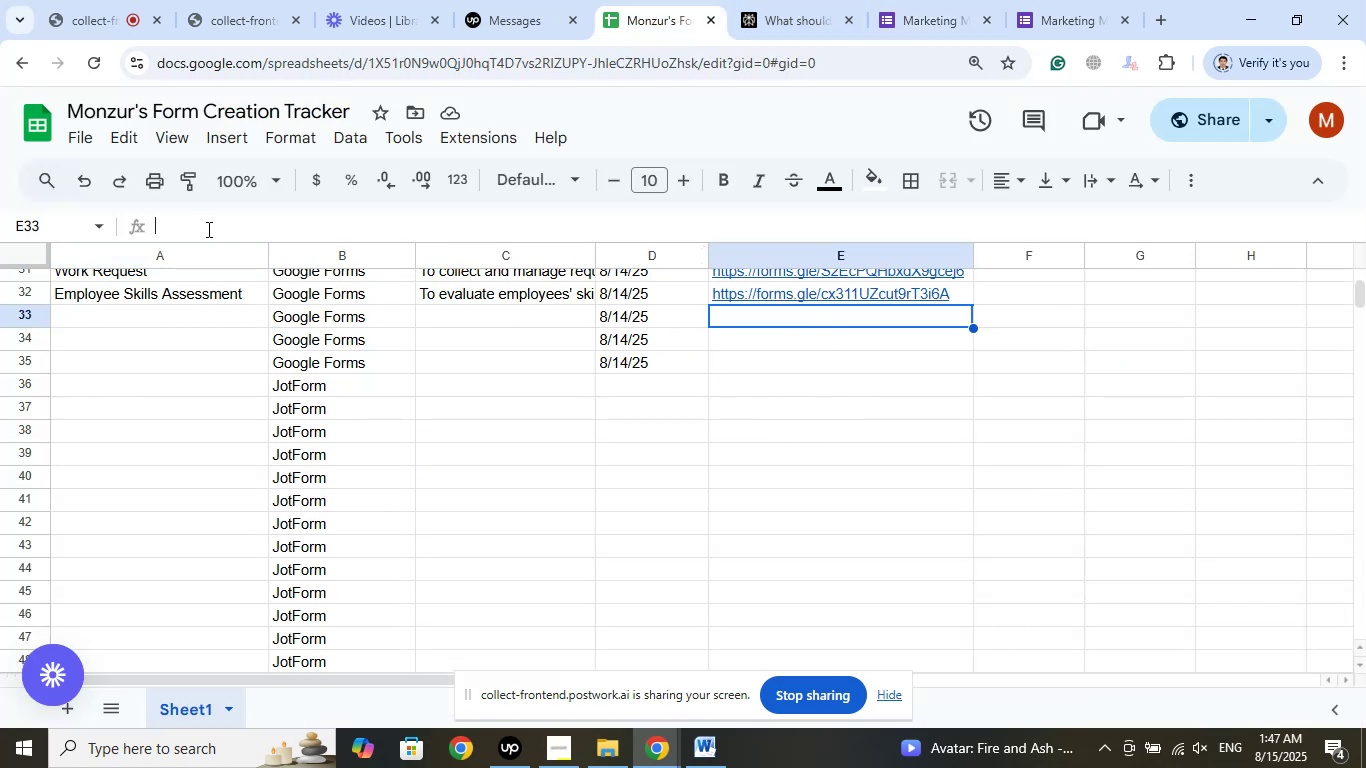 
right_click([207, 229])
 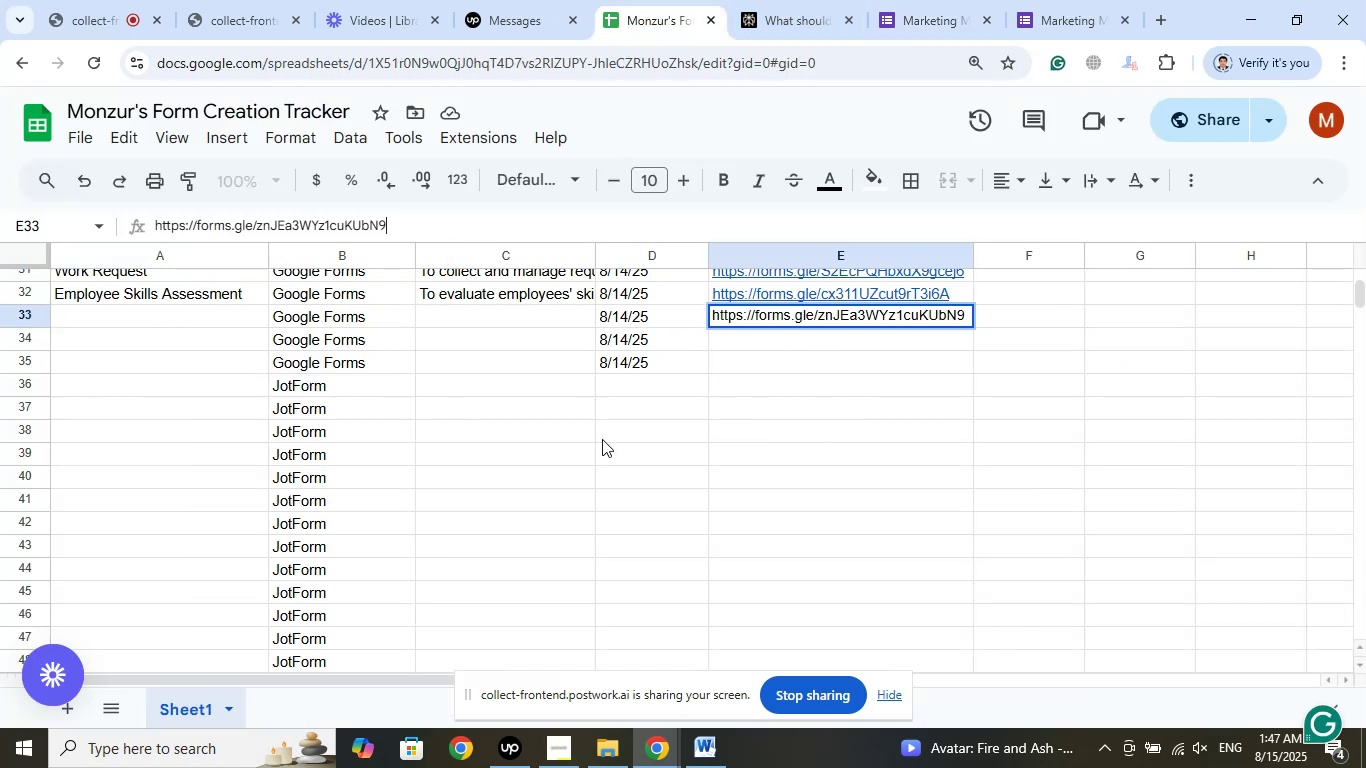 
left_click([882, 434])
 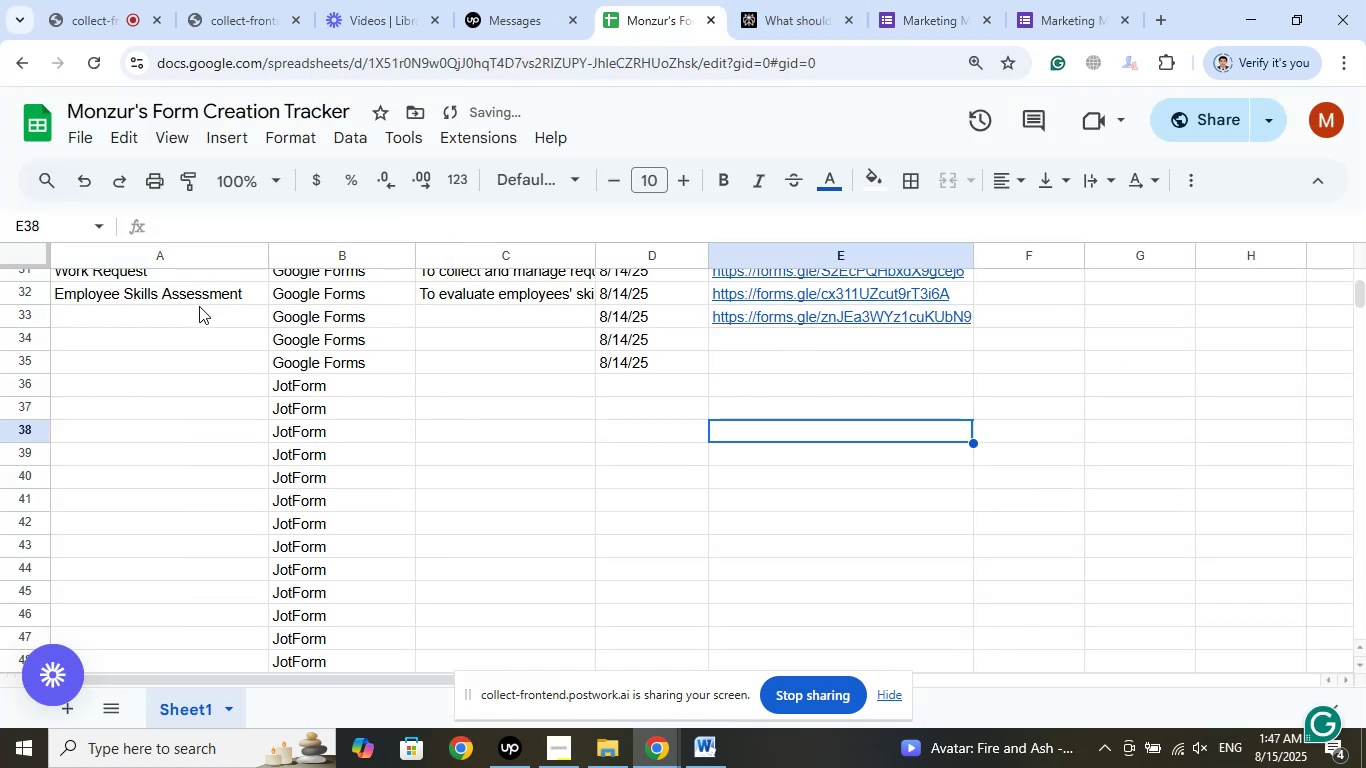 
left_click([196, 318])
 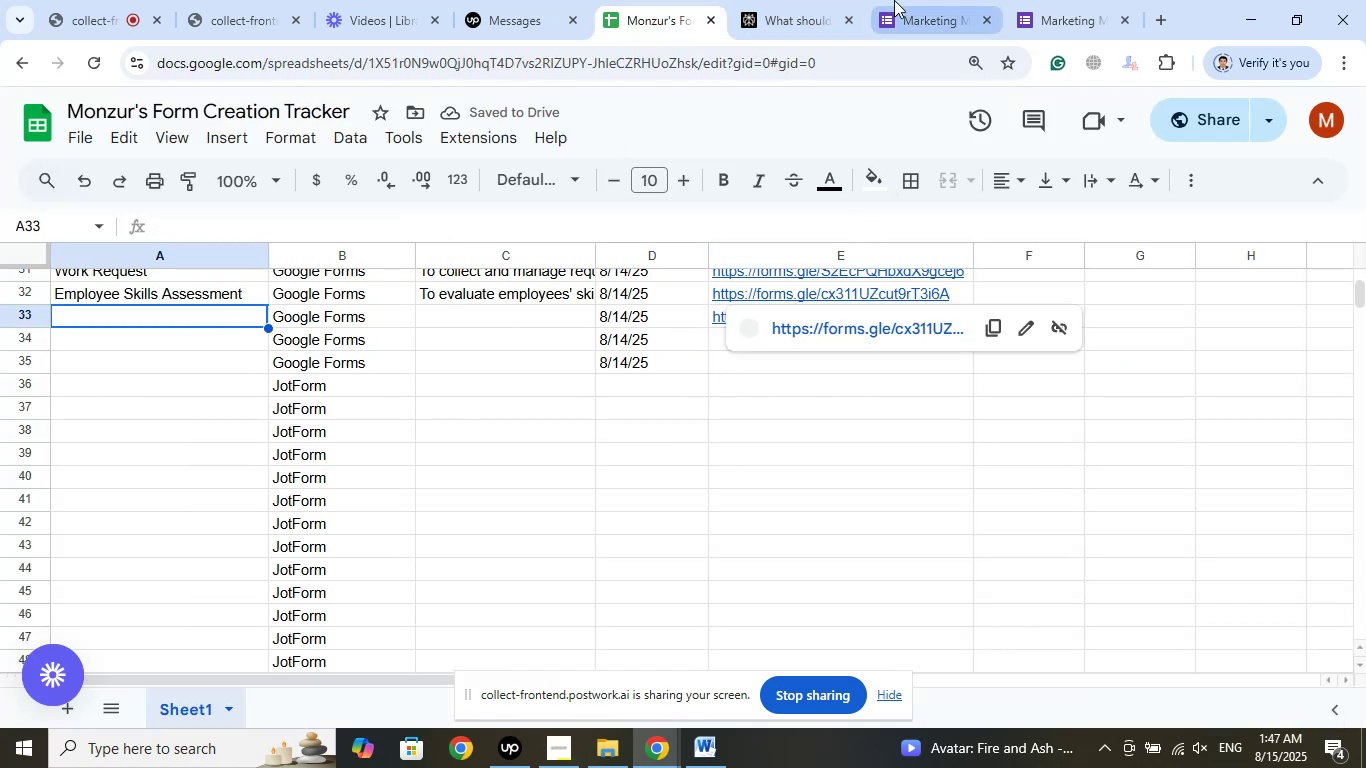 
left_click([941, 0])
 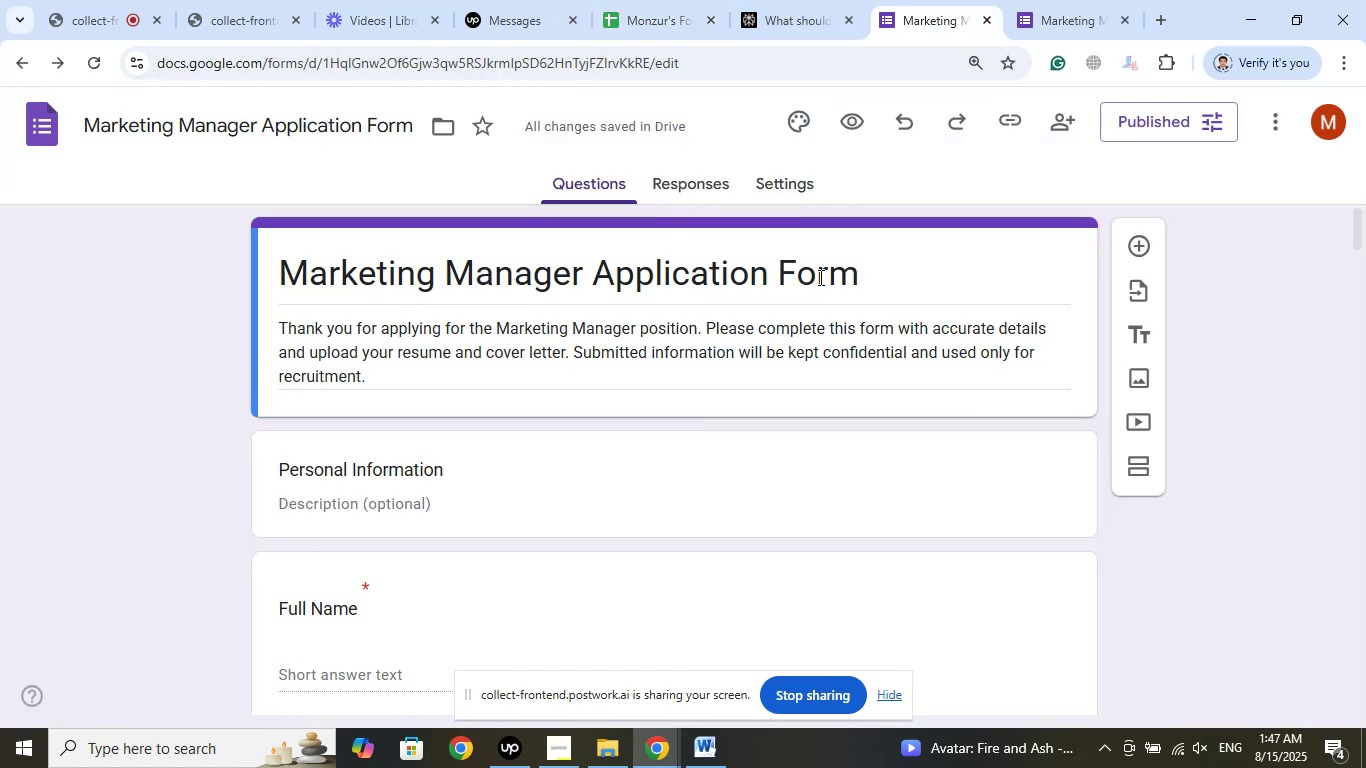 
left_click_drag(start_coordinate=[851, 277], to_coordinate=[250, 277])
 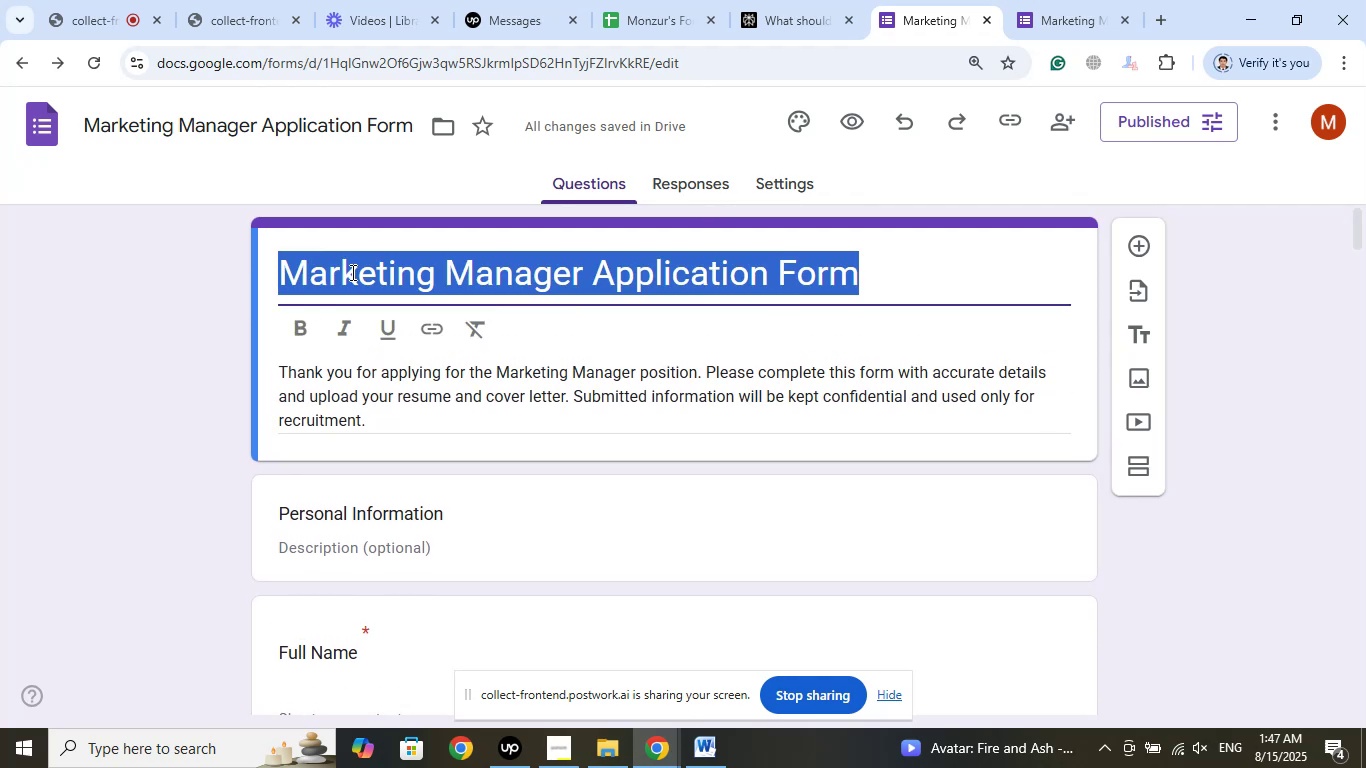 
right_click([353, 270])
 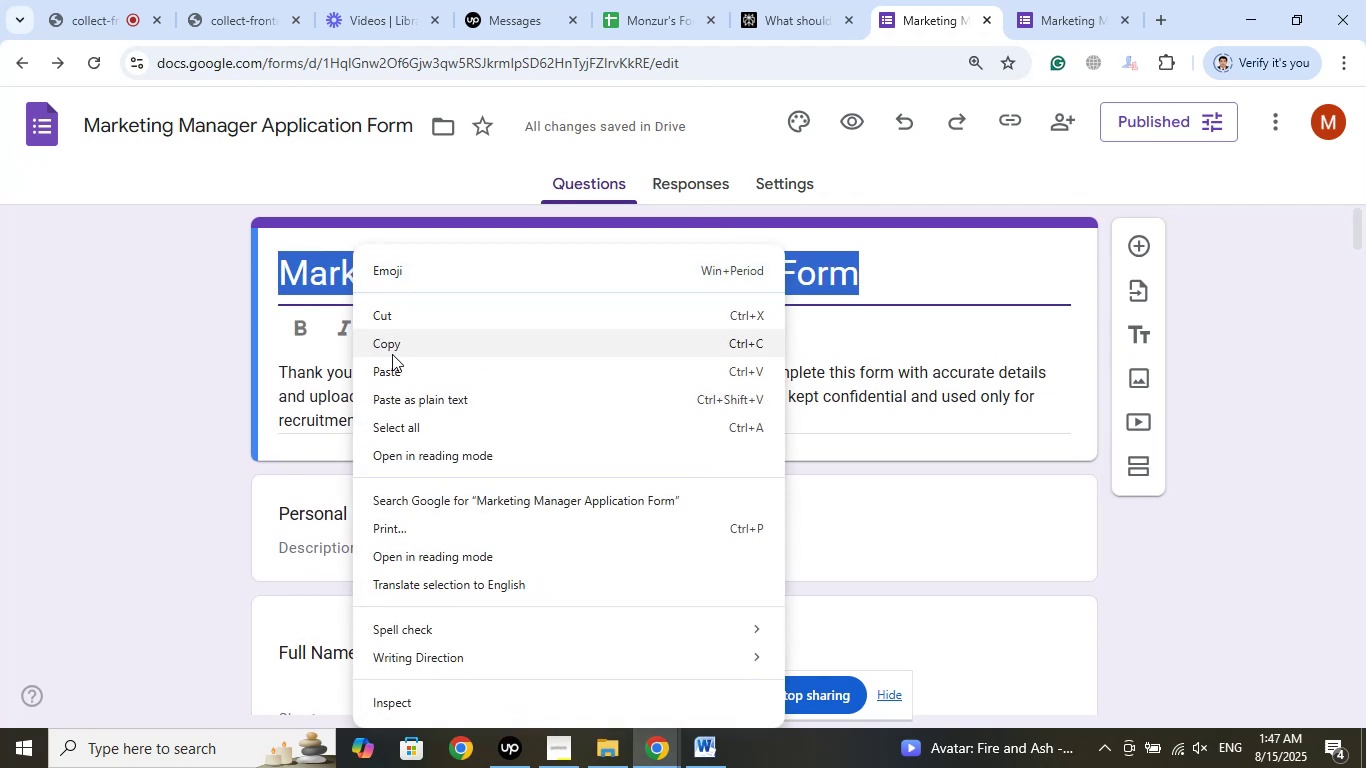 
left_click([392, 351])
 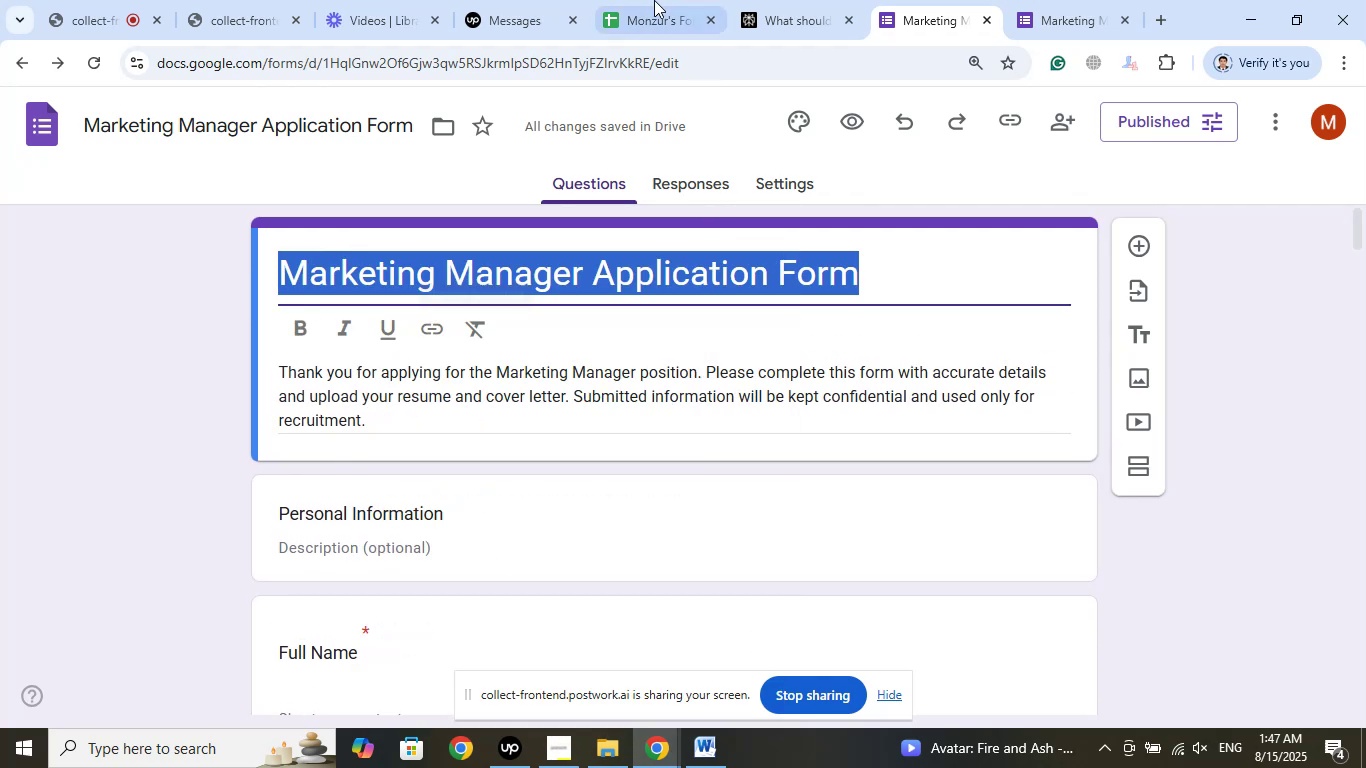 
left_click([650, 0])
 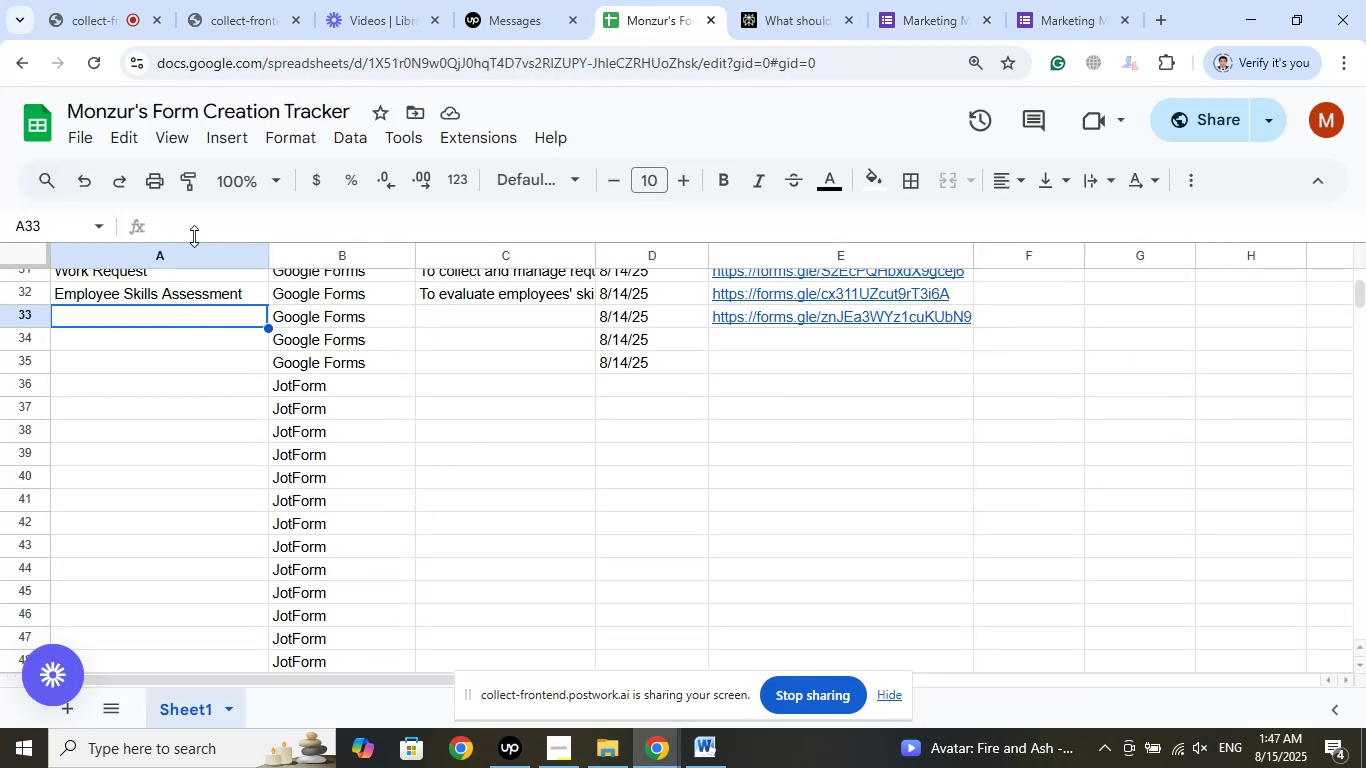 
left_click([199, 223])
 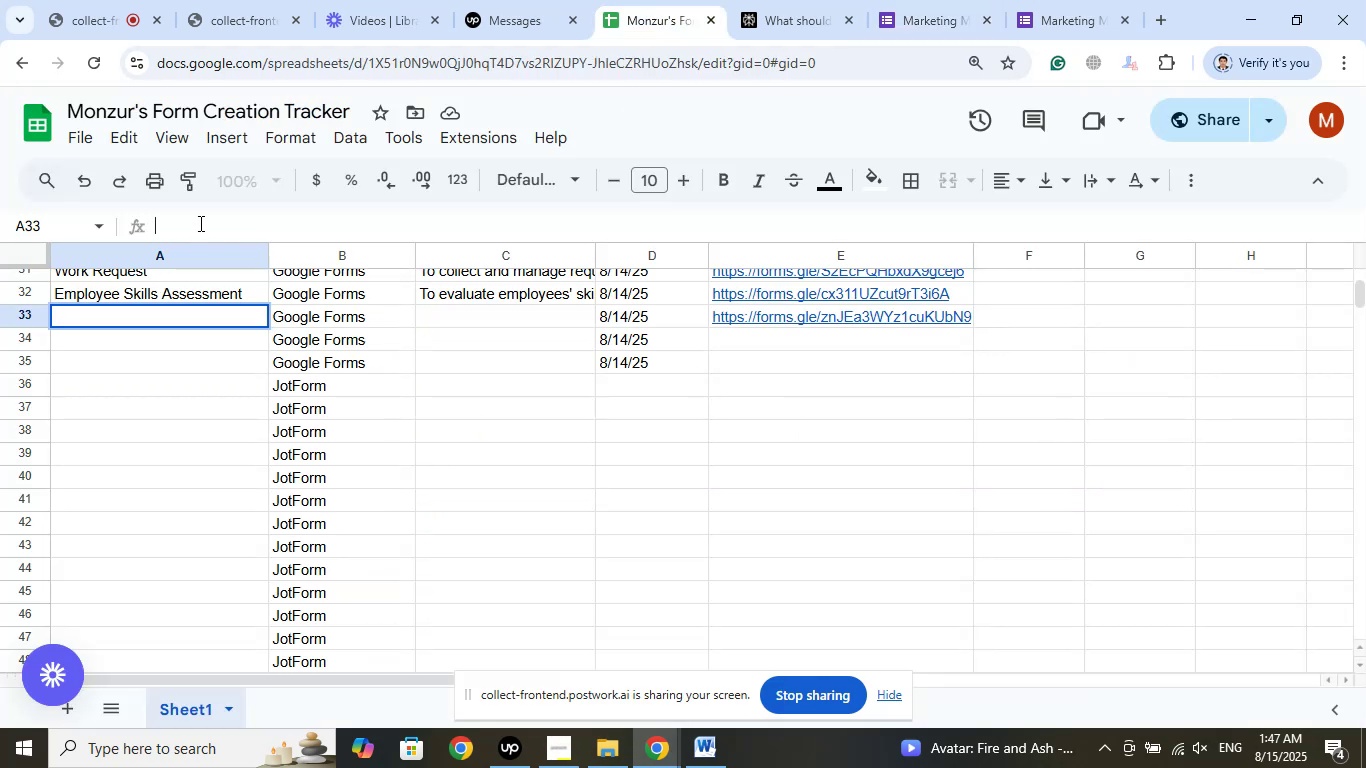 
right_click([199, 223])
 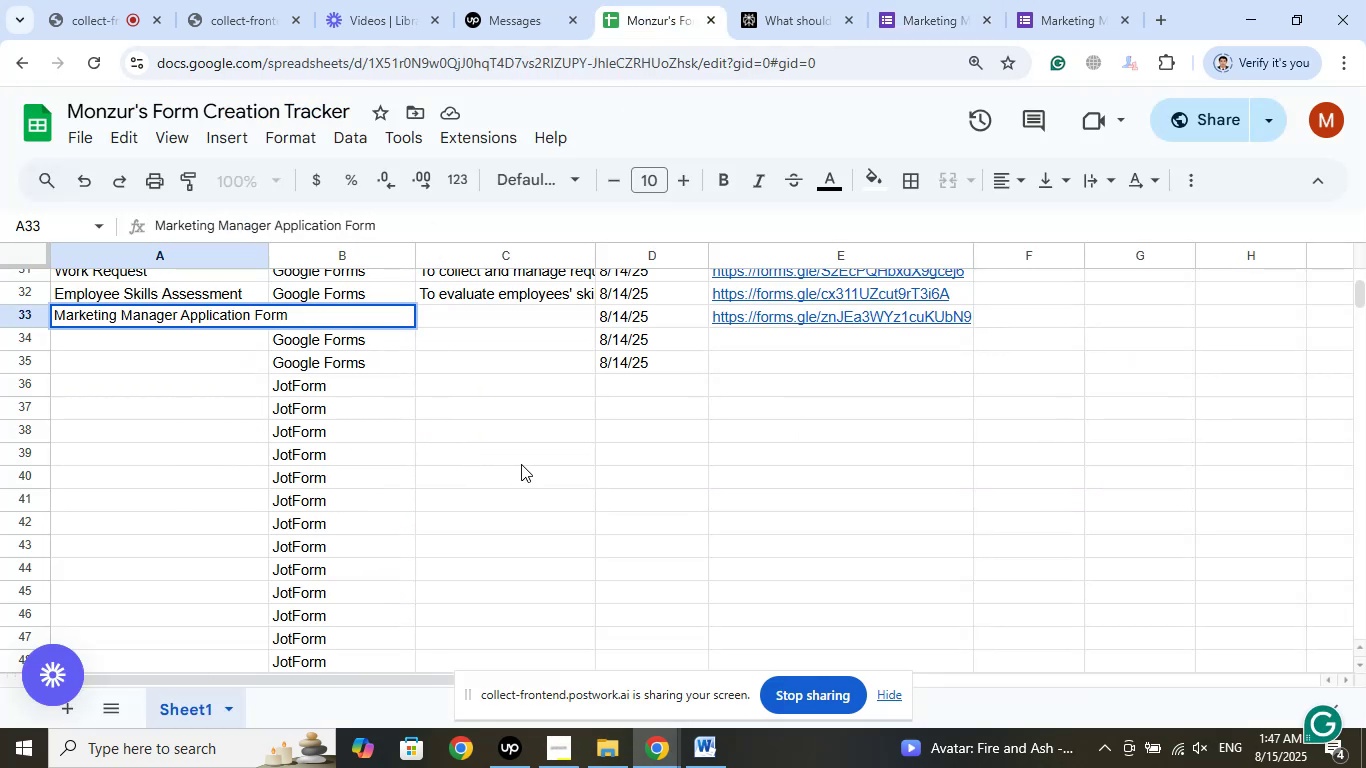 
left_click([533, 441])
 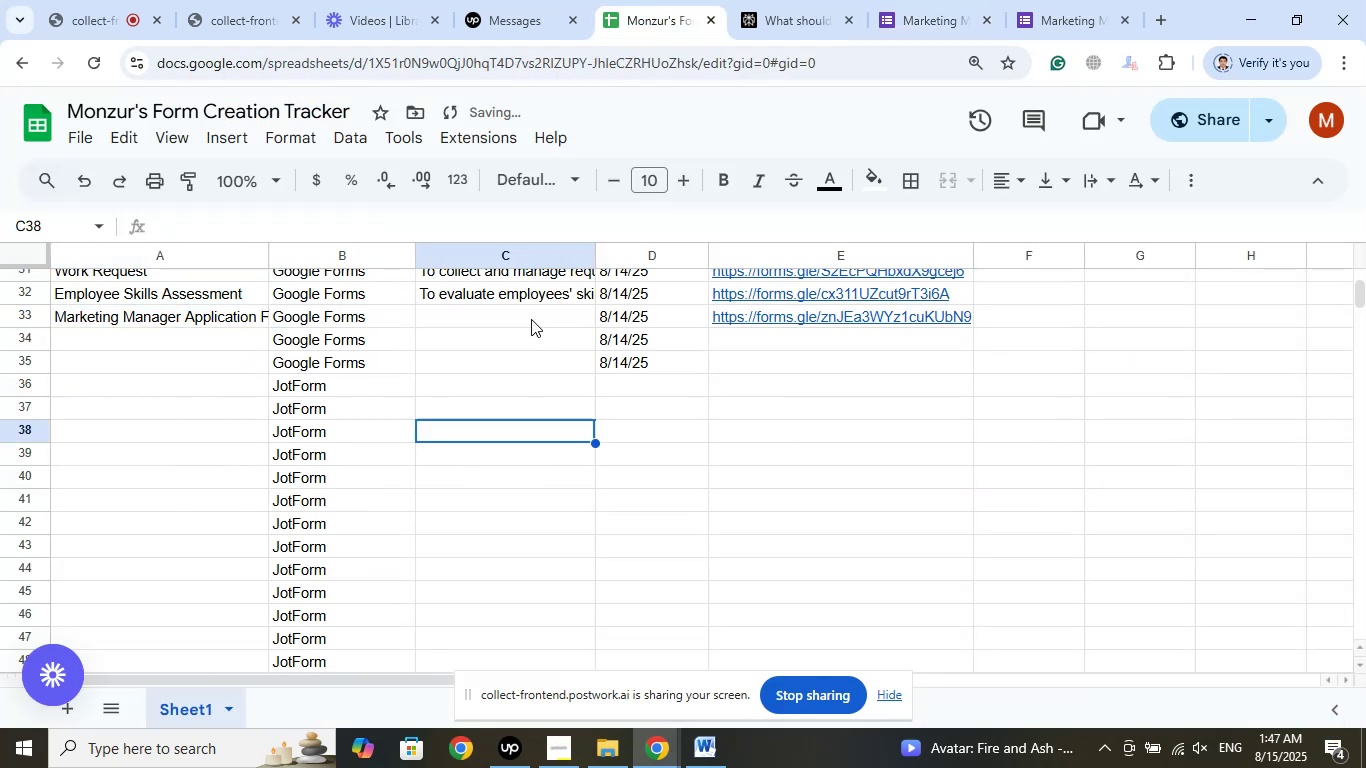 
left_click([531, 319])
 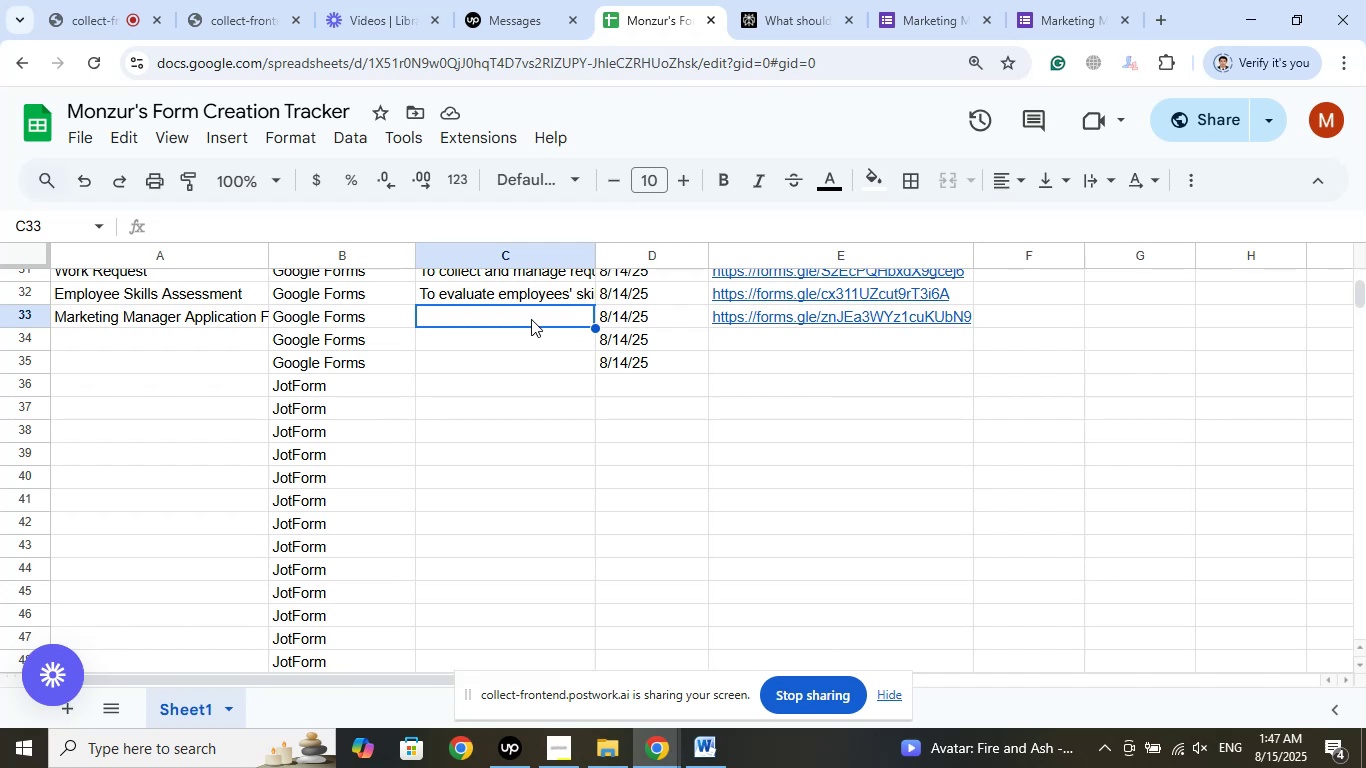 
wait(14.3)
 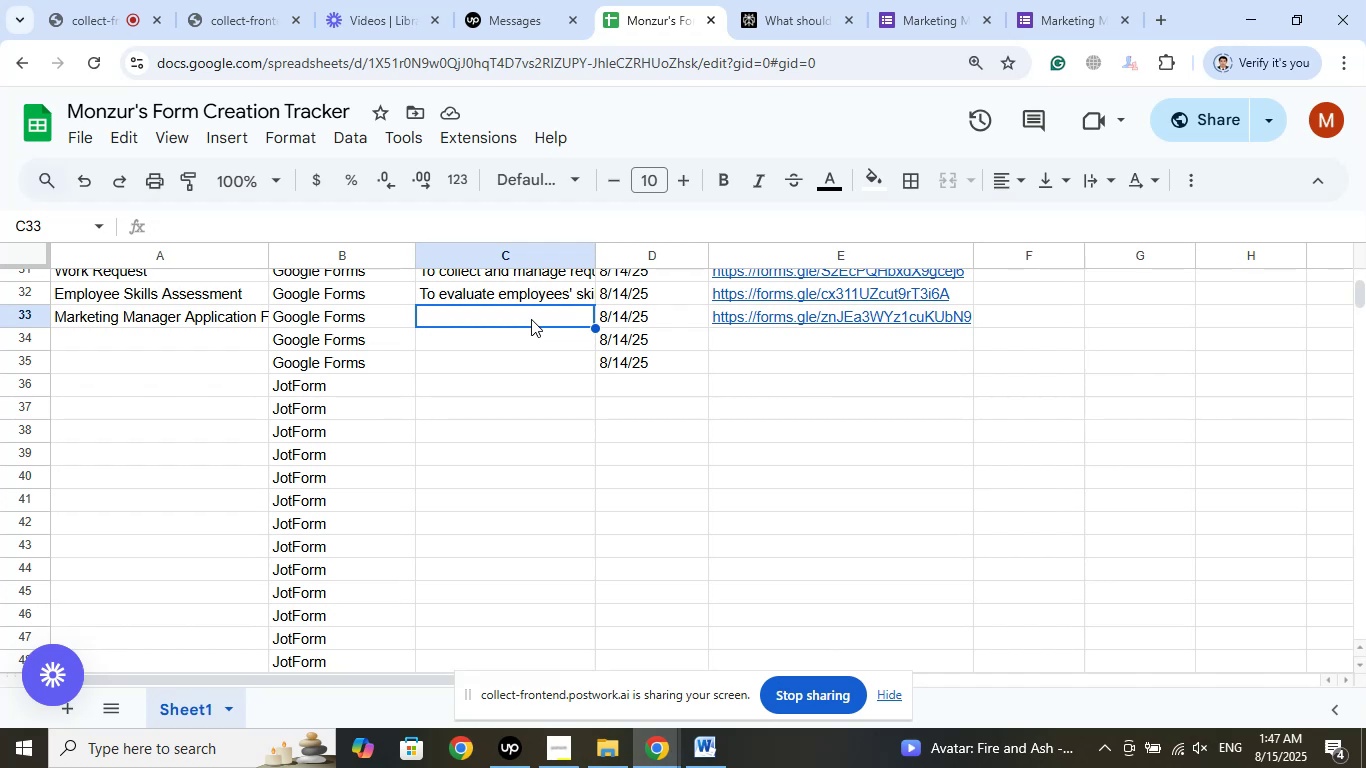 
left_click([830, 0])
 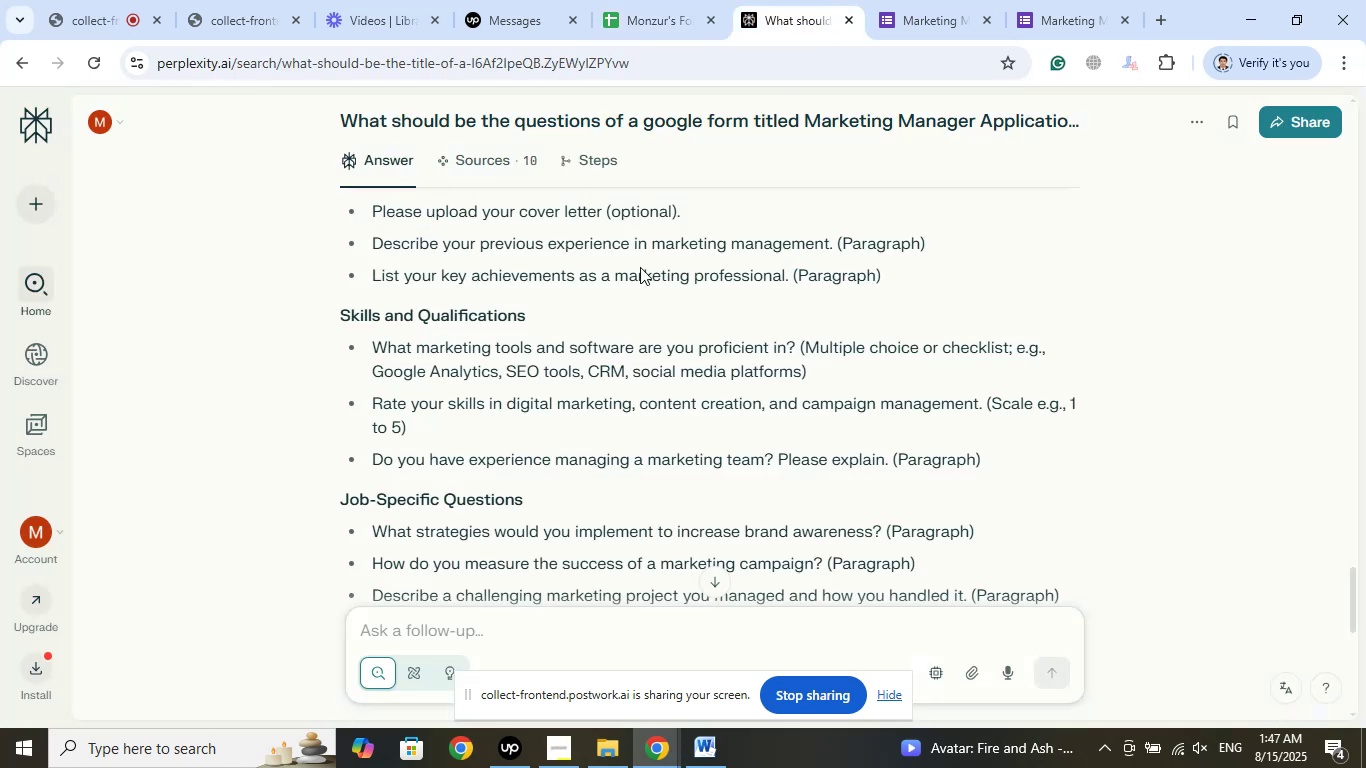 
scroll: coordinate [494, 446], scroll_direction: down, amount: 15.0
 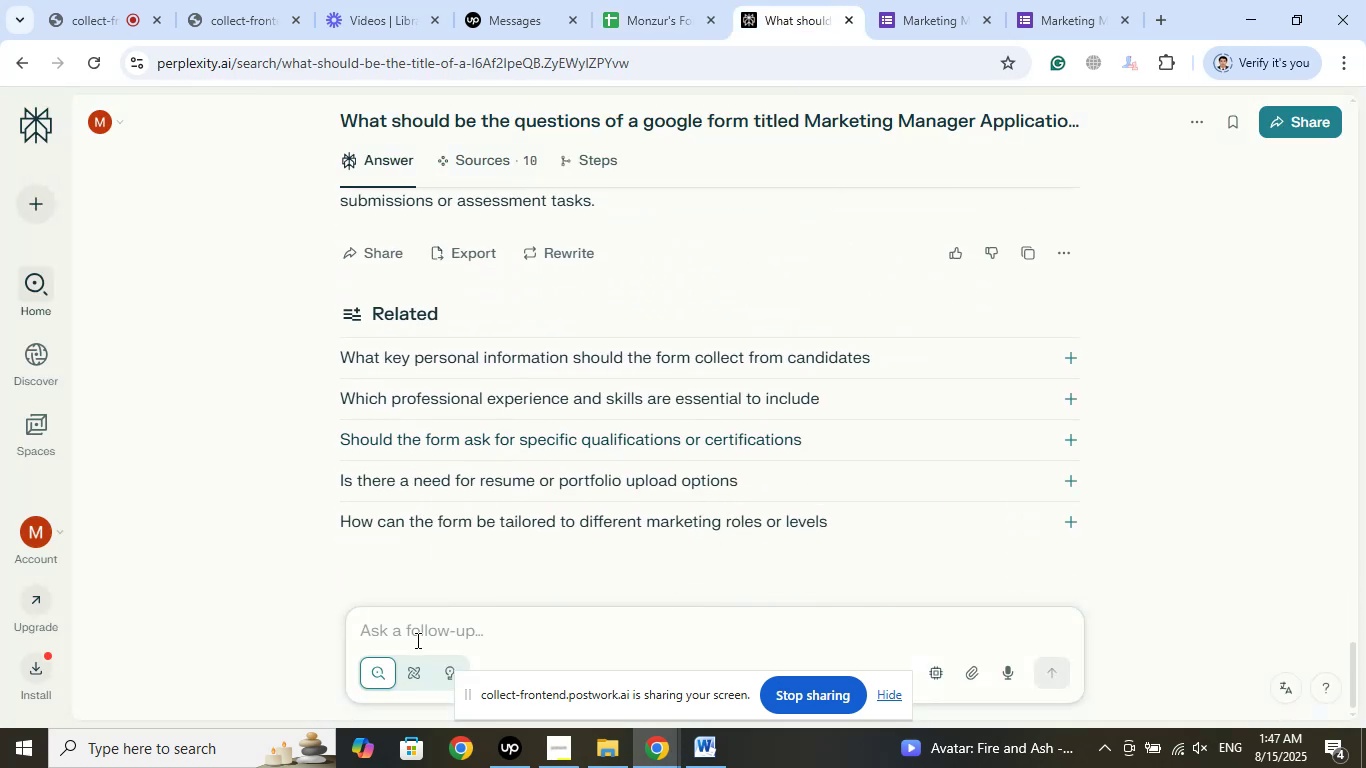 
left_click([416, 640])
 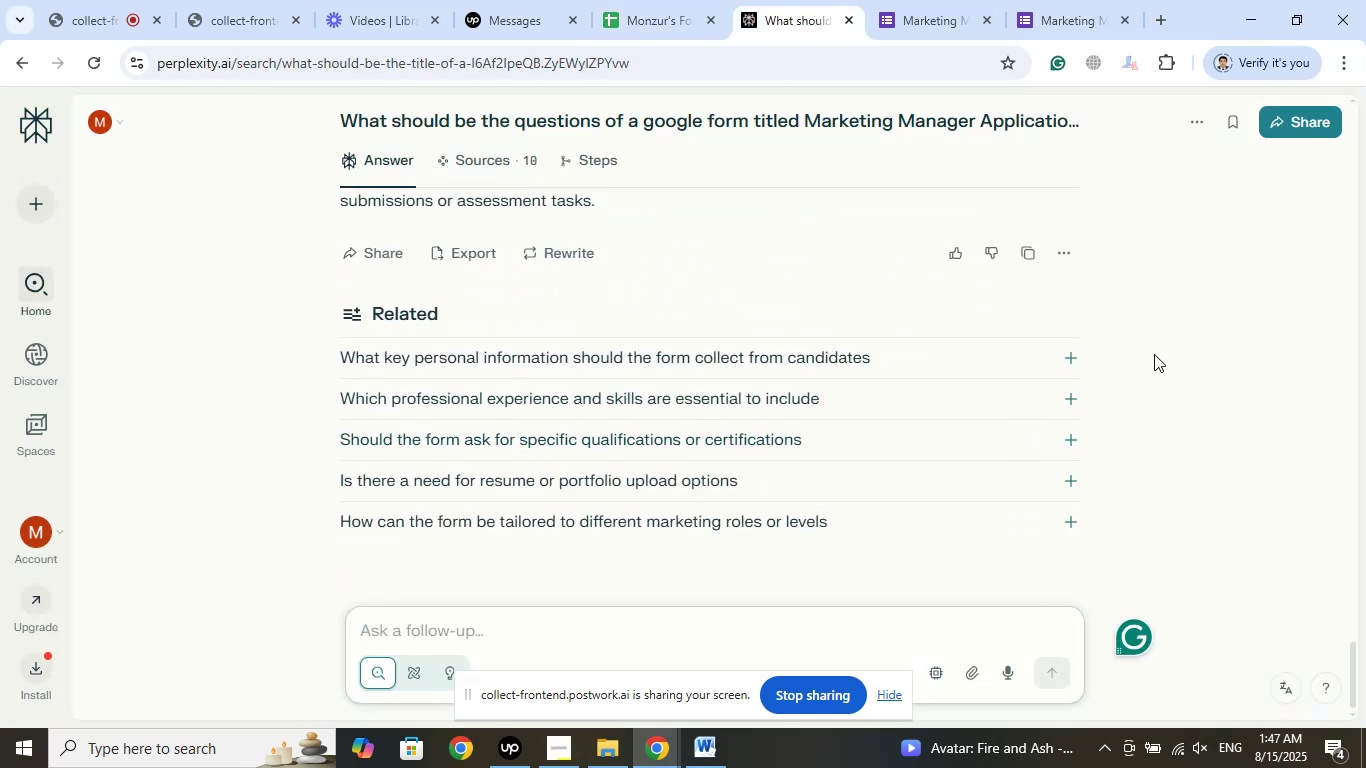 
scroll: coordinate [938, 278], scroll_direction: up, amount: 15.0
 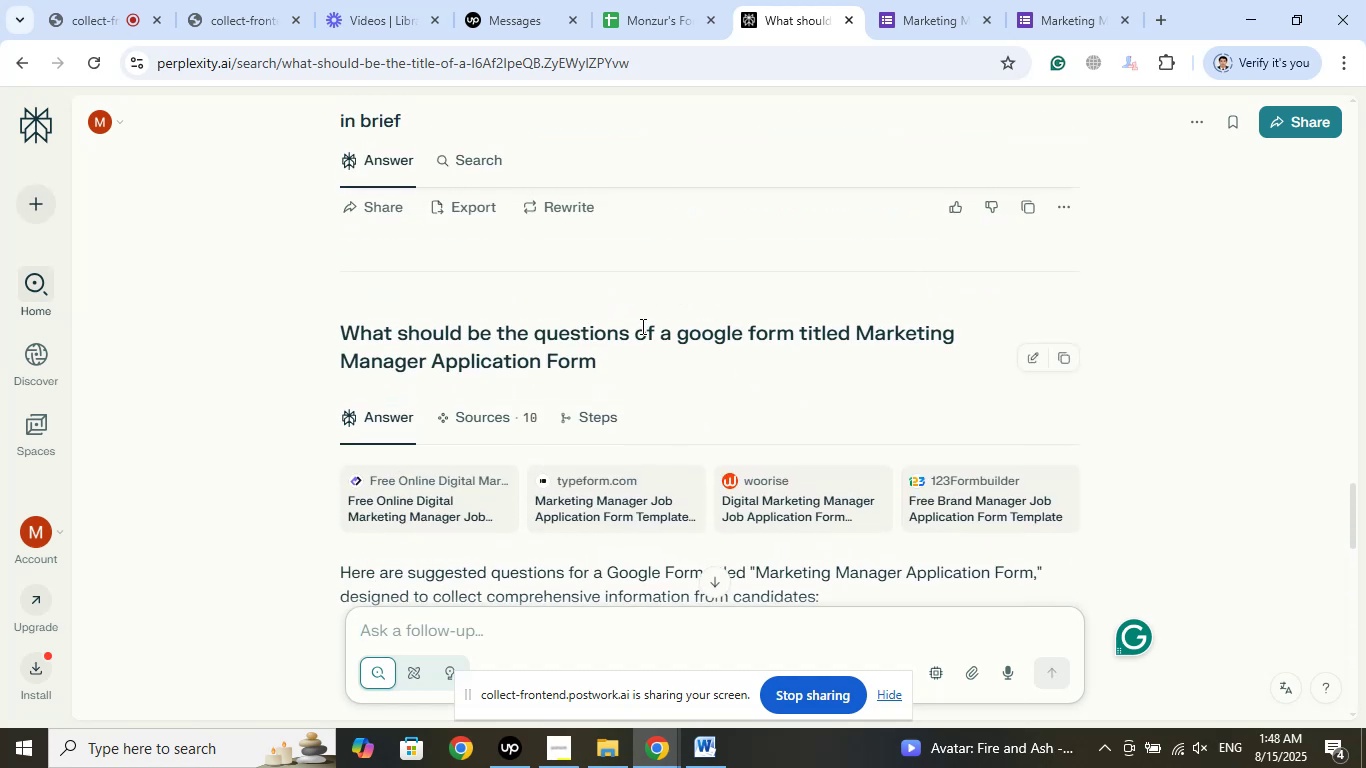 
left_click_drag(start_coordinate=[638, 329], to_coordinate=[636, 360])
 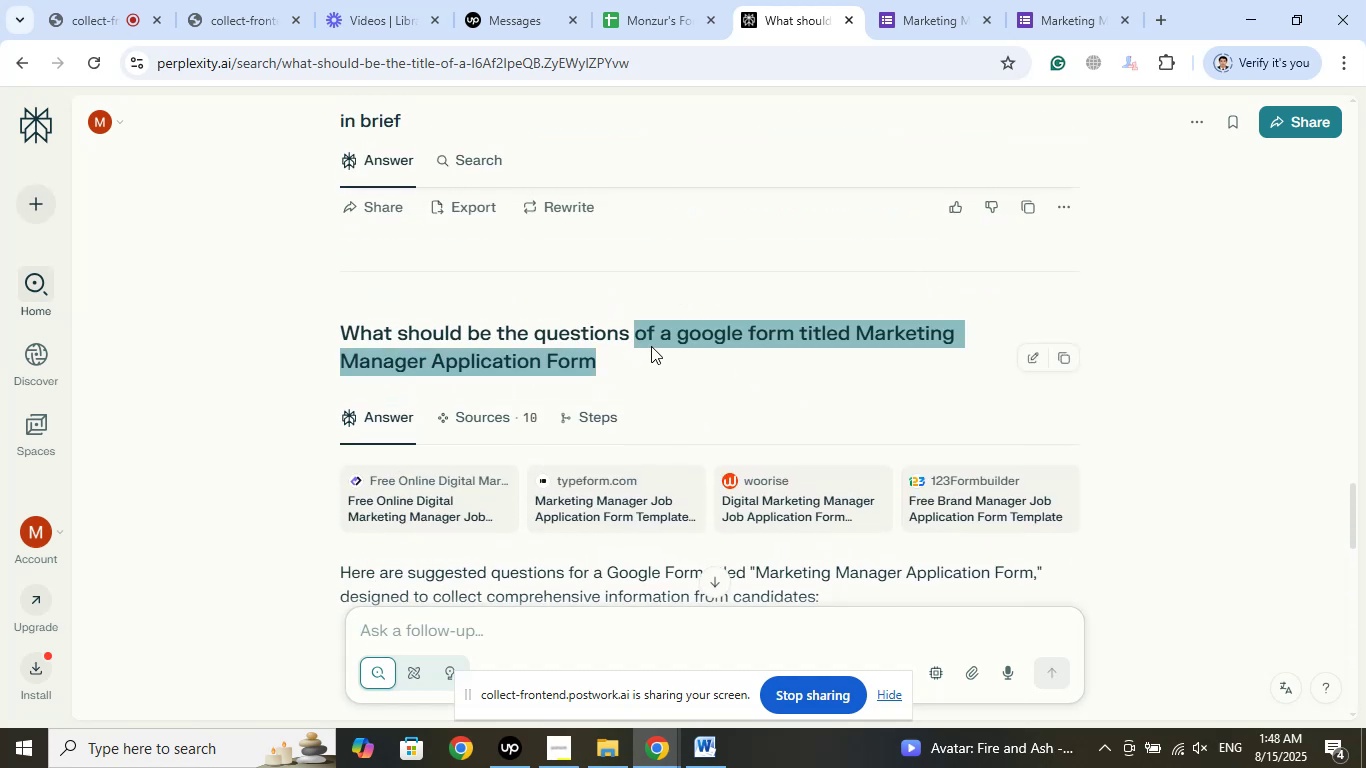 
wait(30.14)
 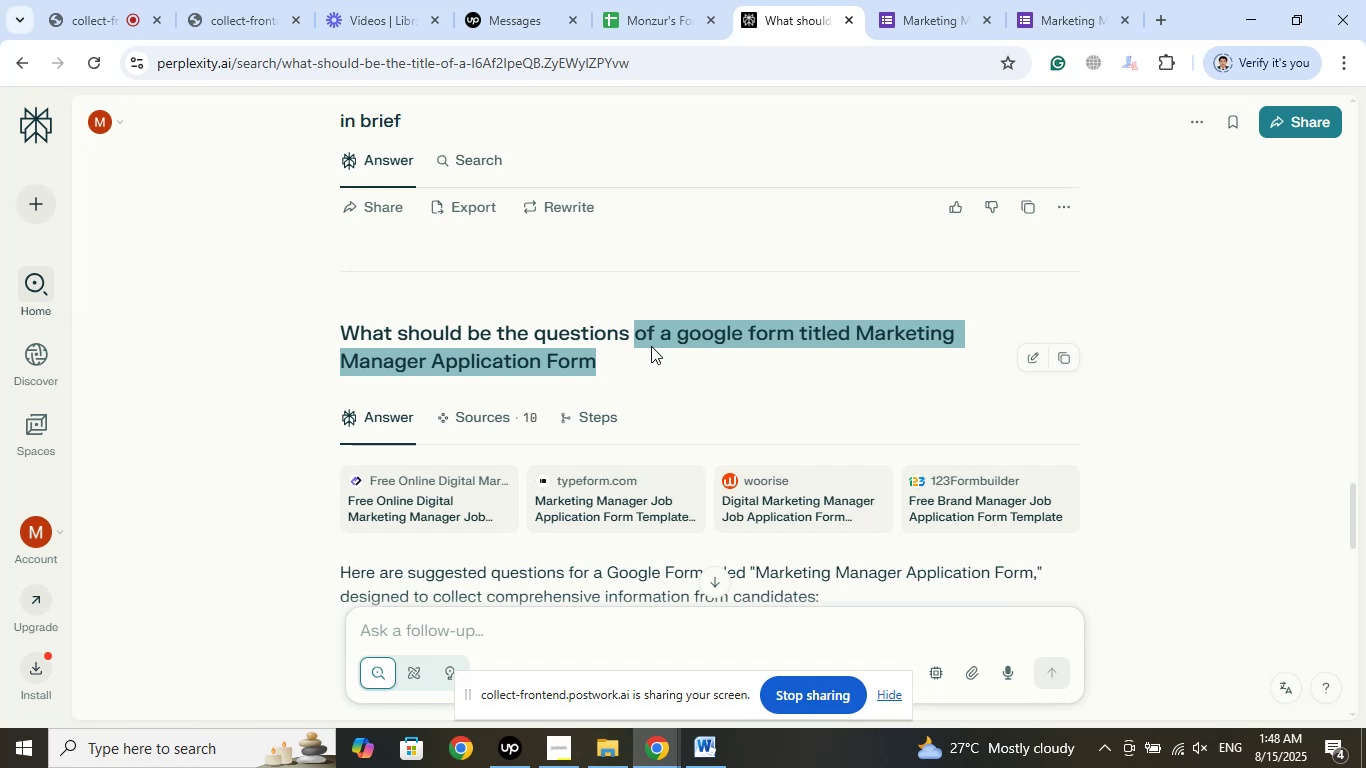 
right_click([689, 344])
 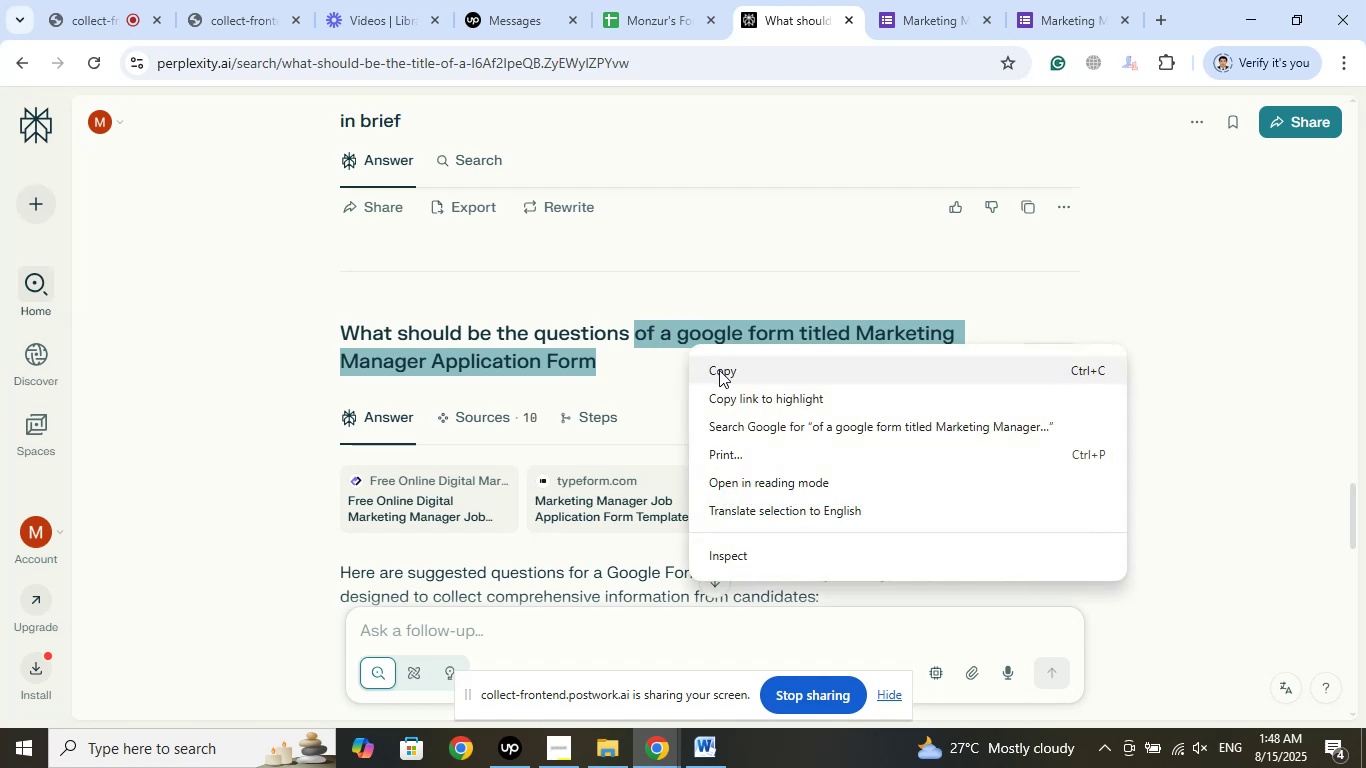 
left_click([719, 370])
 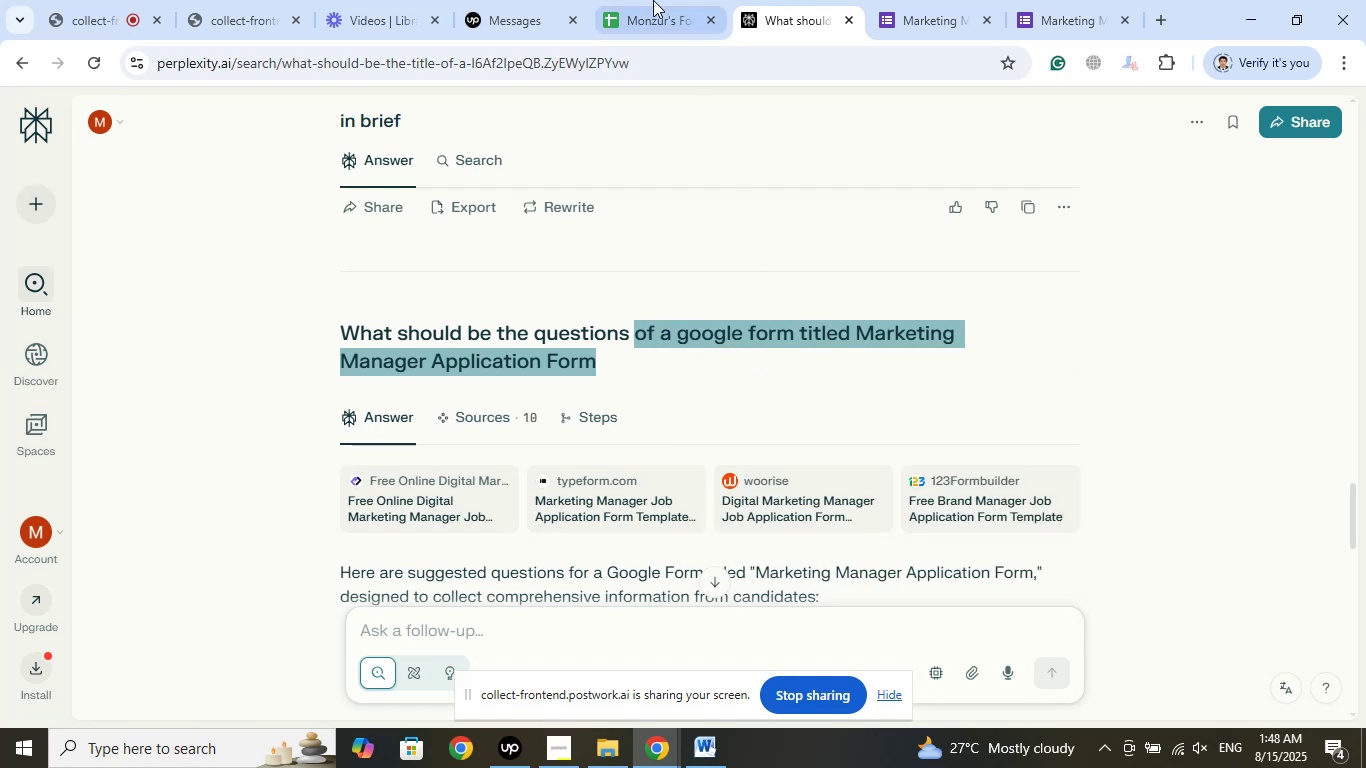 
left_click([654, 0])
 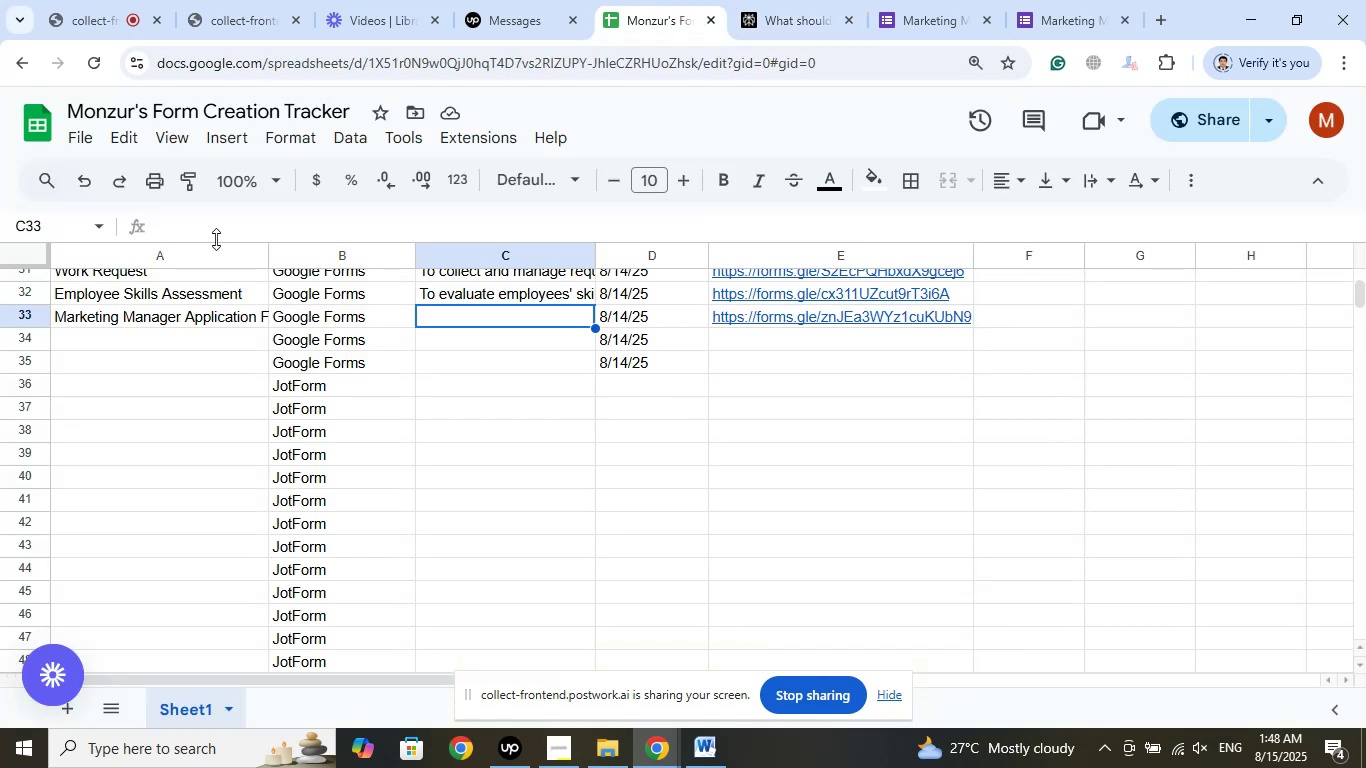 
left_click([209, 237])
 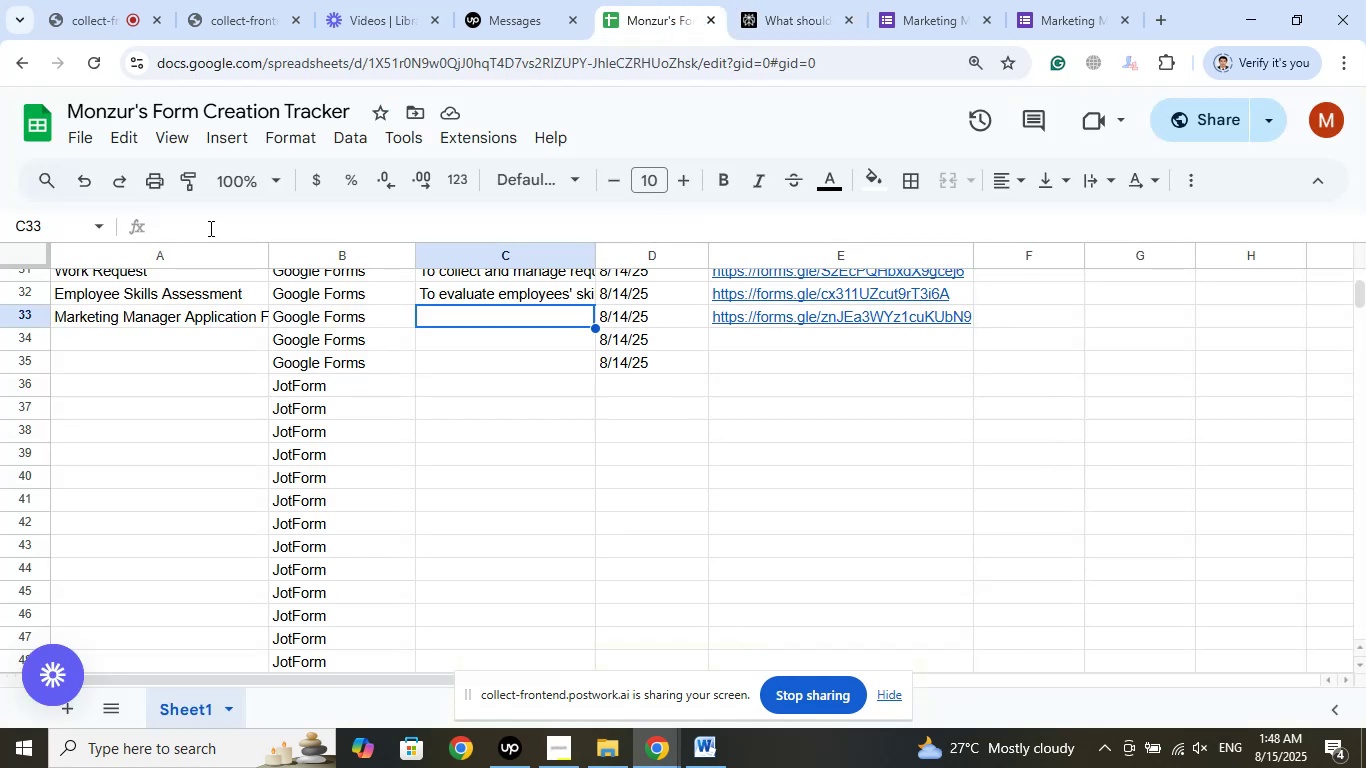 
left_click([209, 227])
 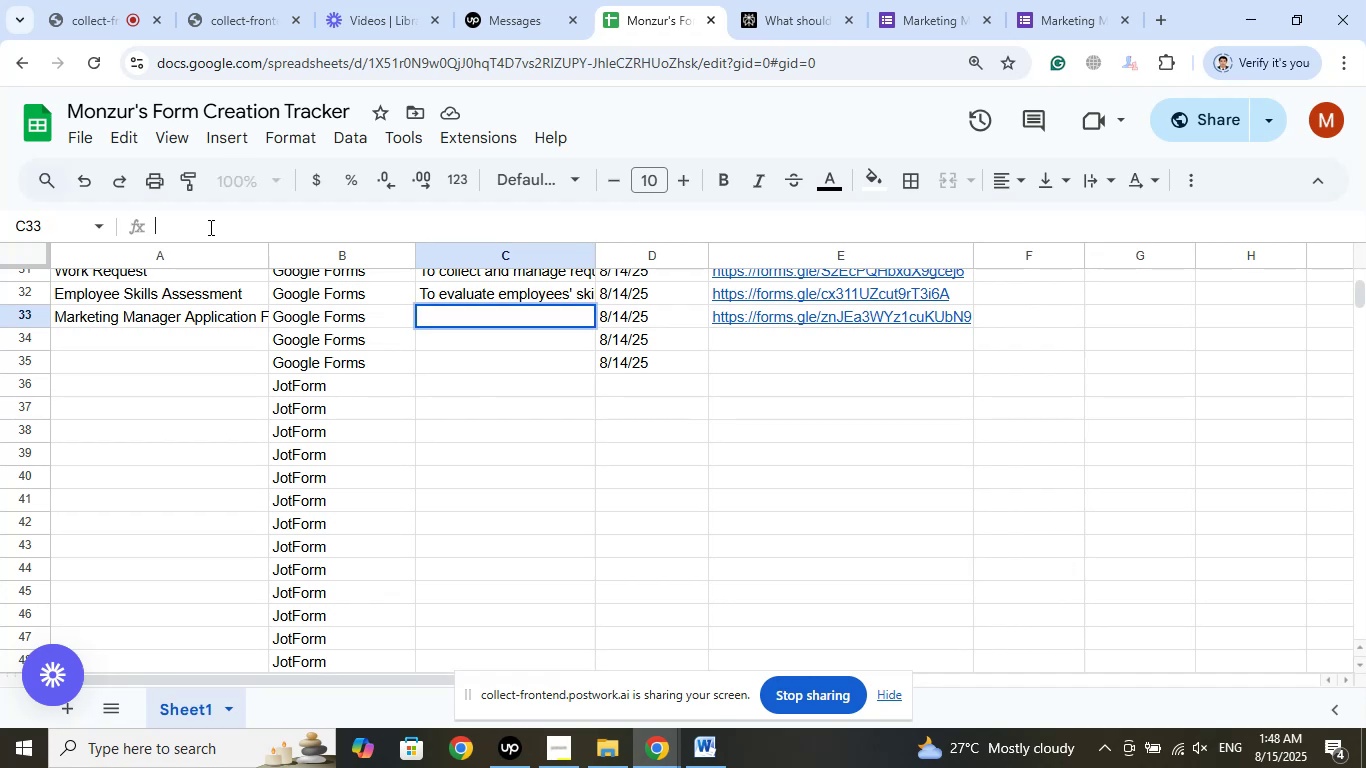 
right_click([209, 227])
 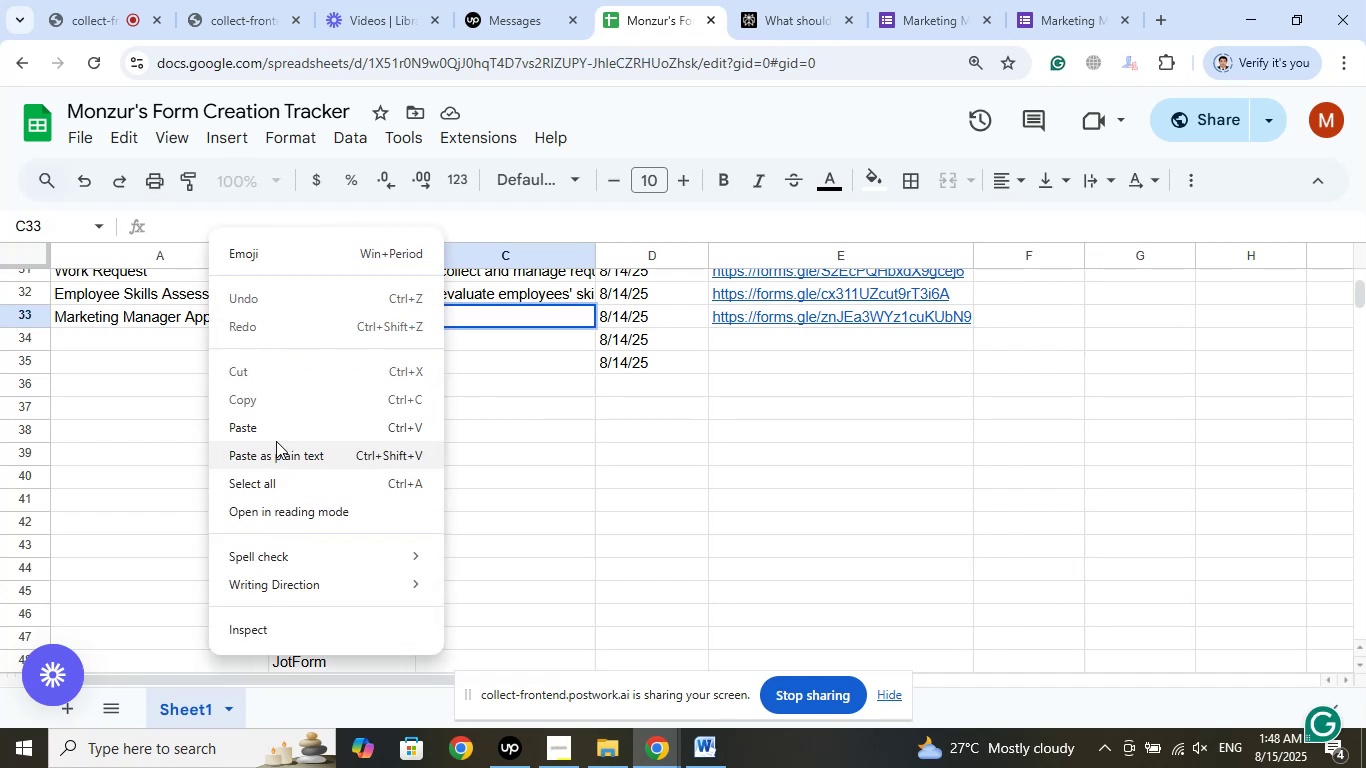 
left_click([286, 431])
 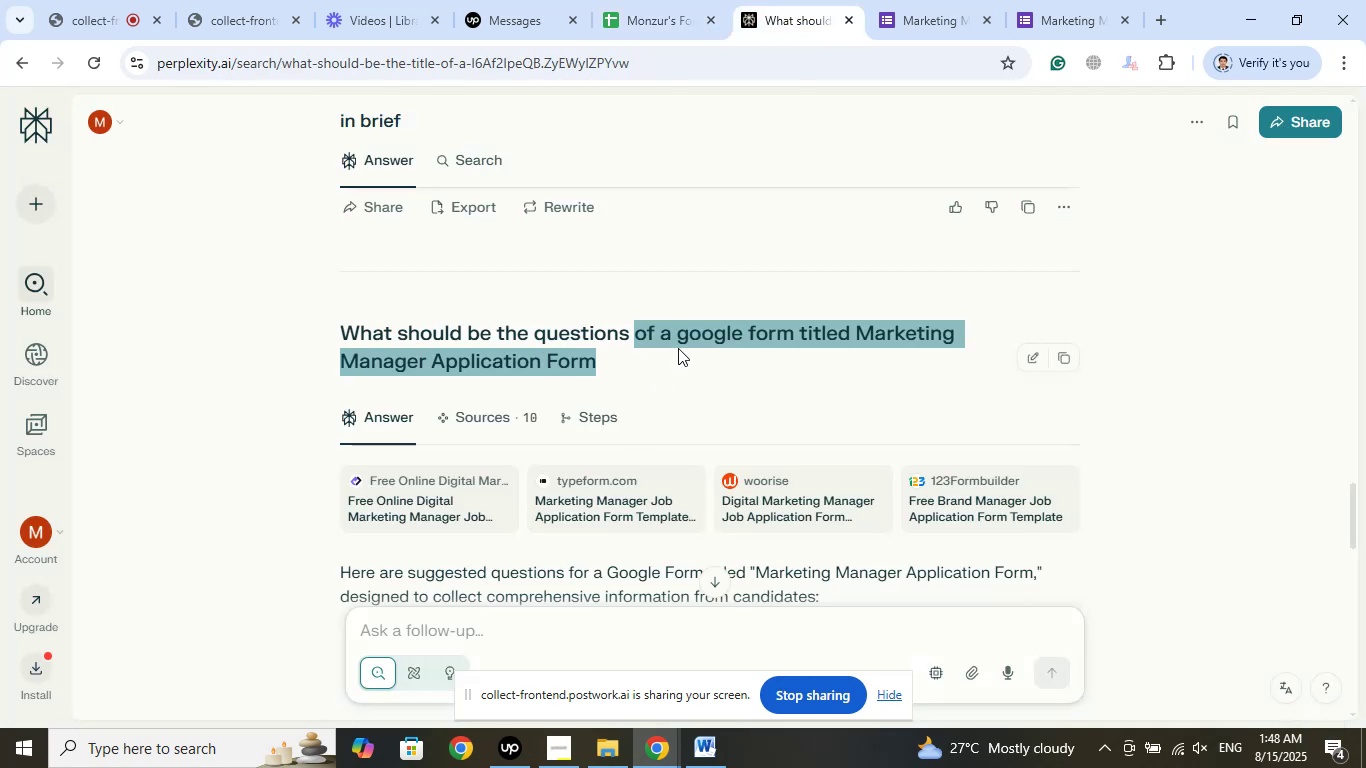 
wait(5.08)
 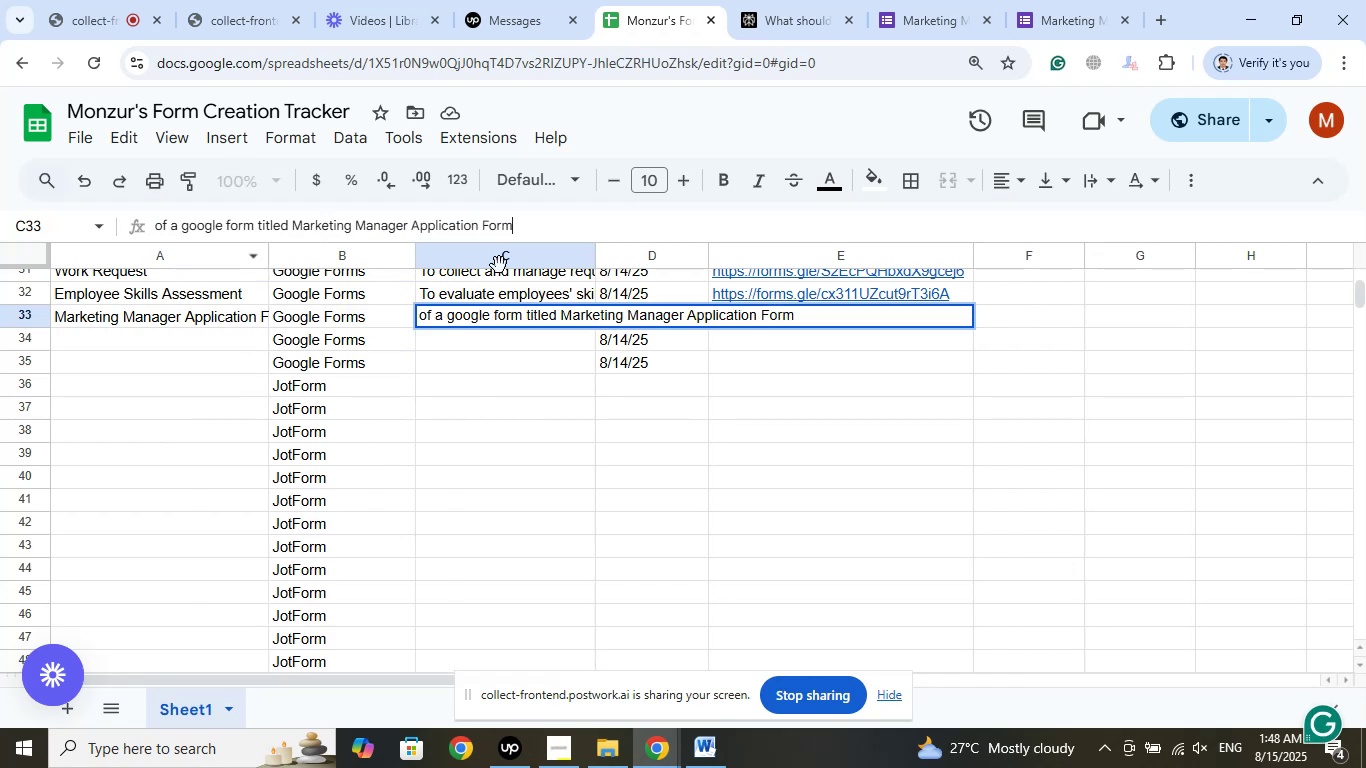 
left_click([429, 629])
 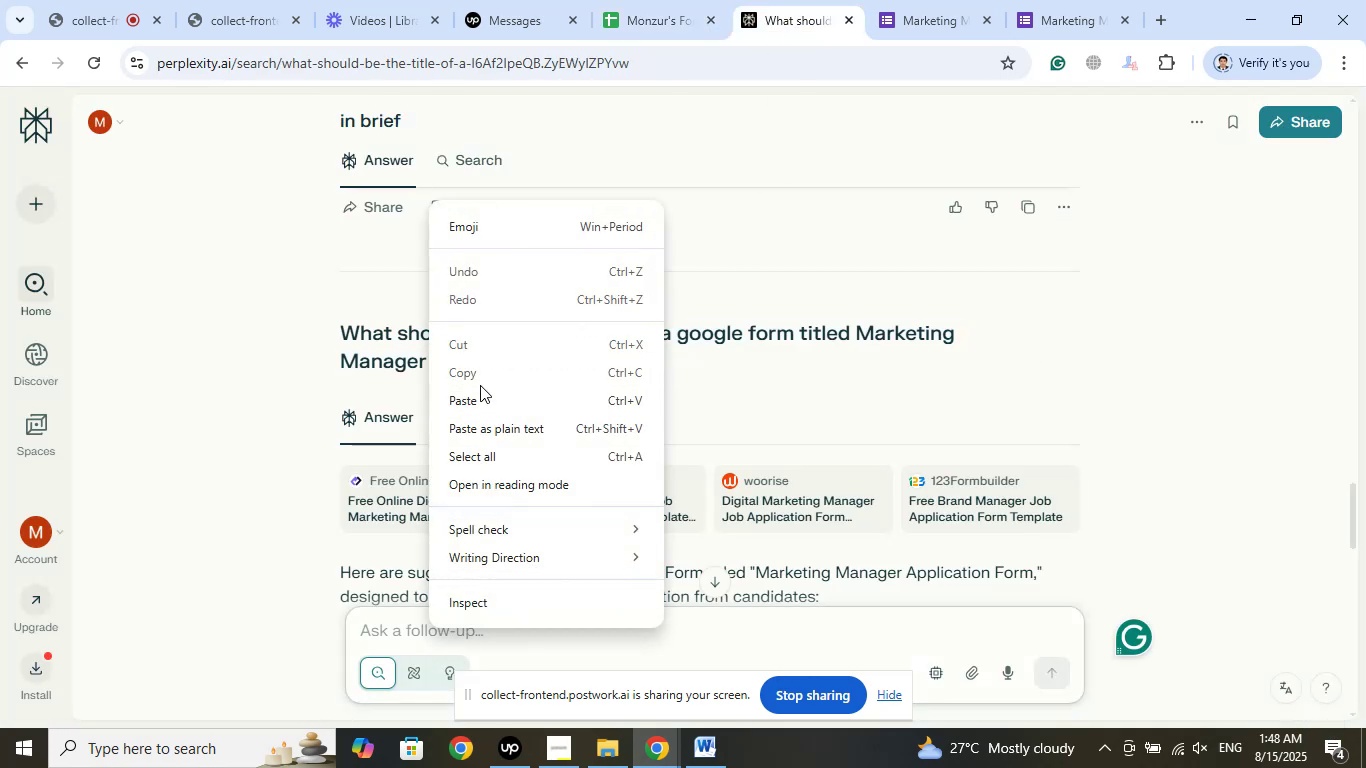 
left_click([473, 392])
 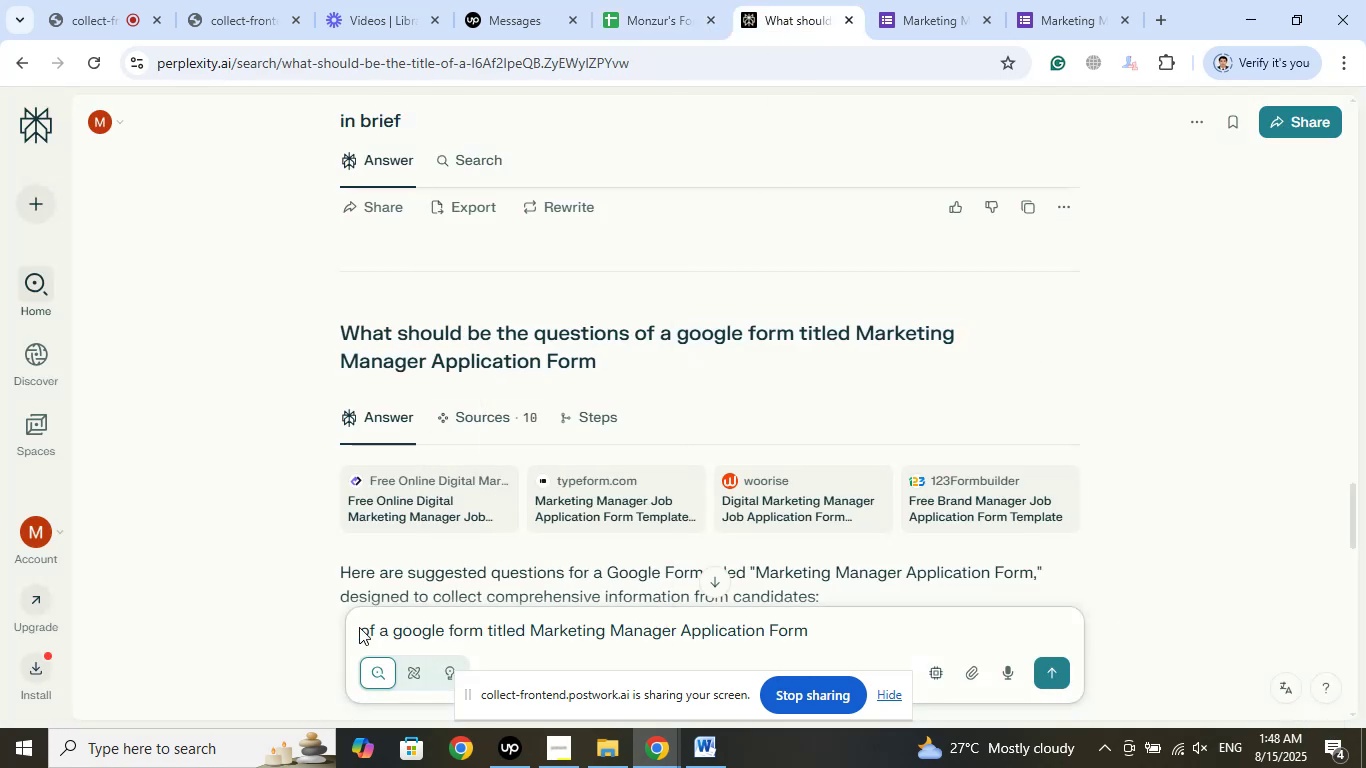 
left_click([357, 627])
 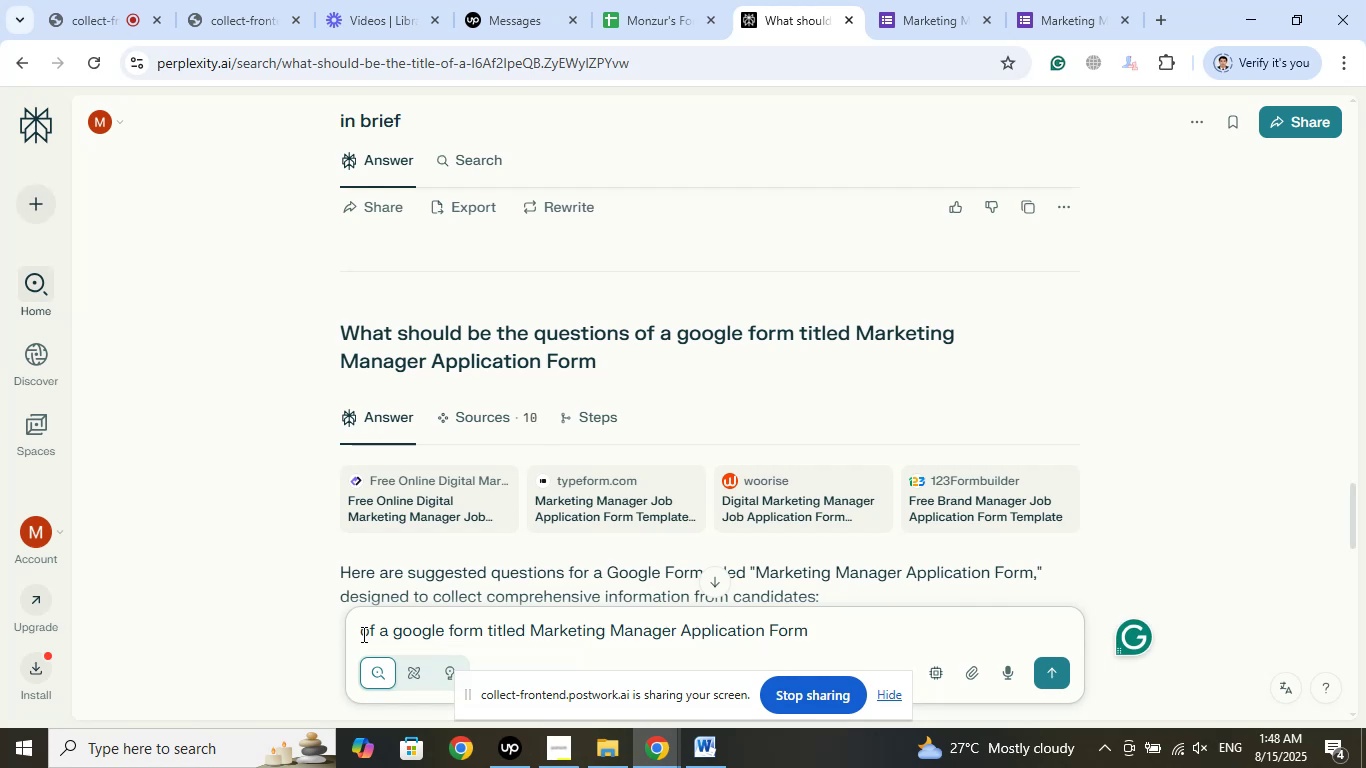 
left_click([362, 634])
 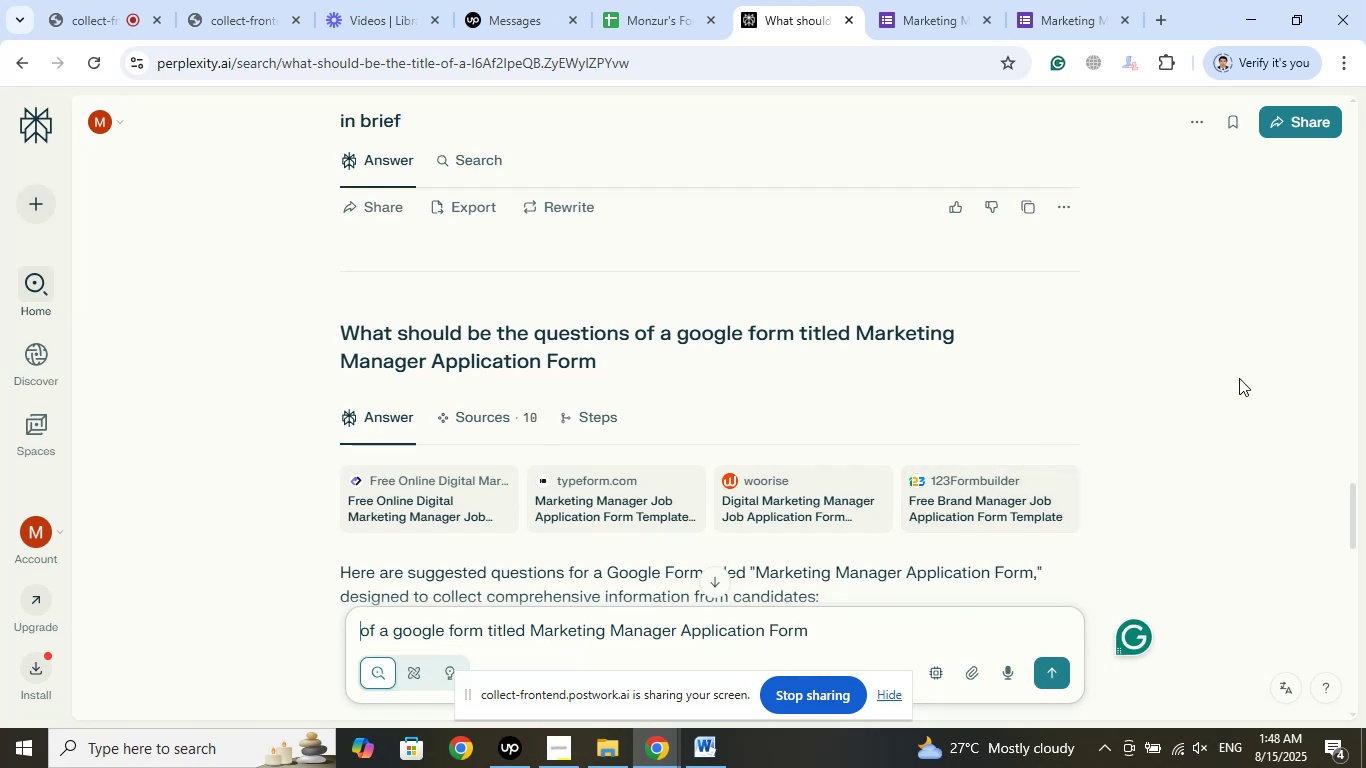 
type(purpose )
 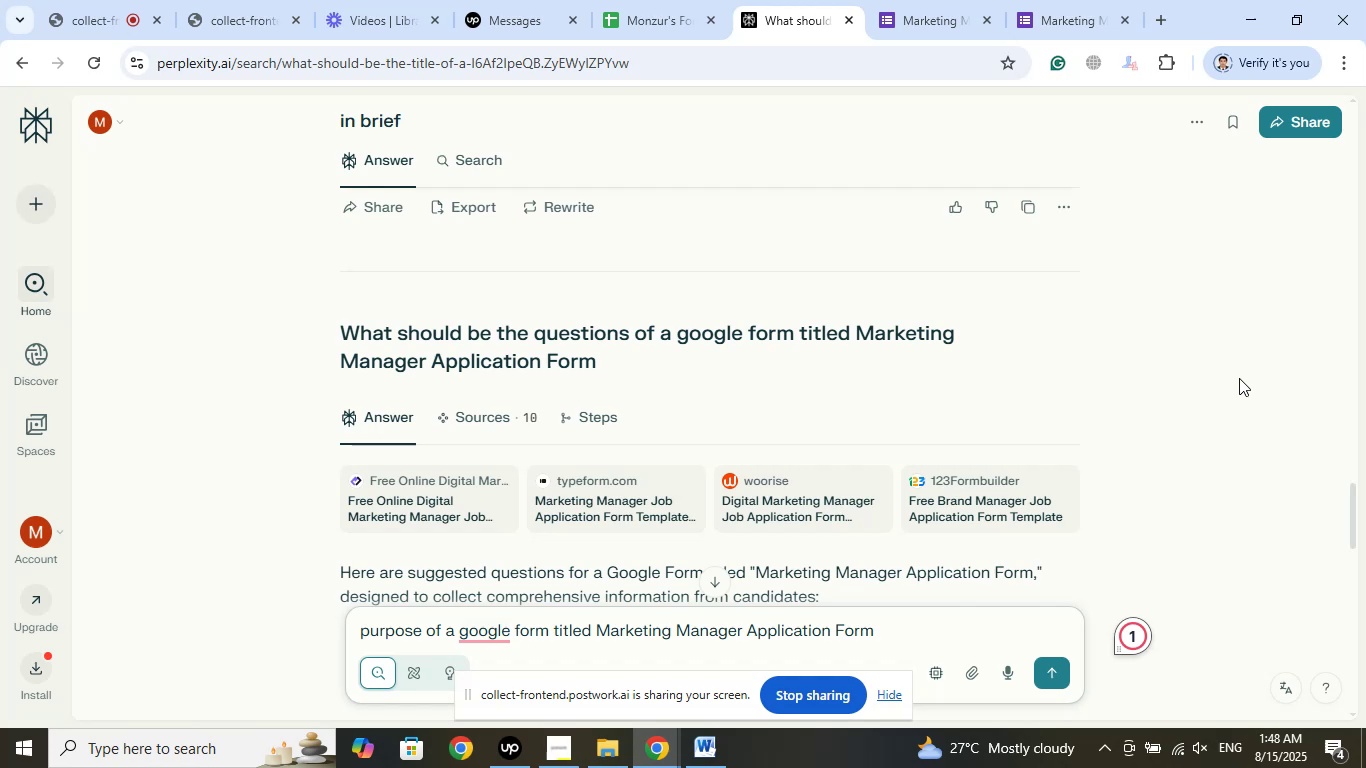 
key(Enter)
 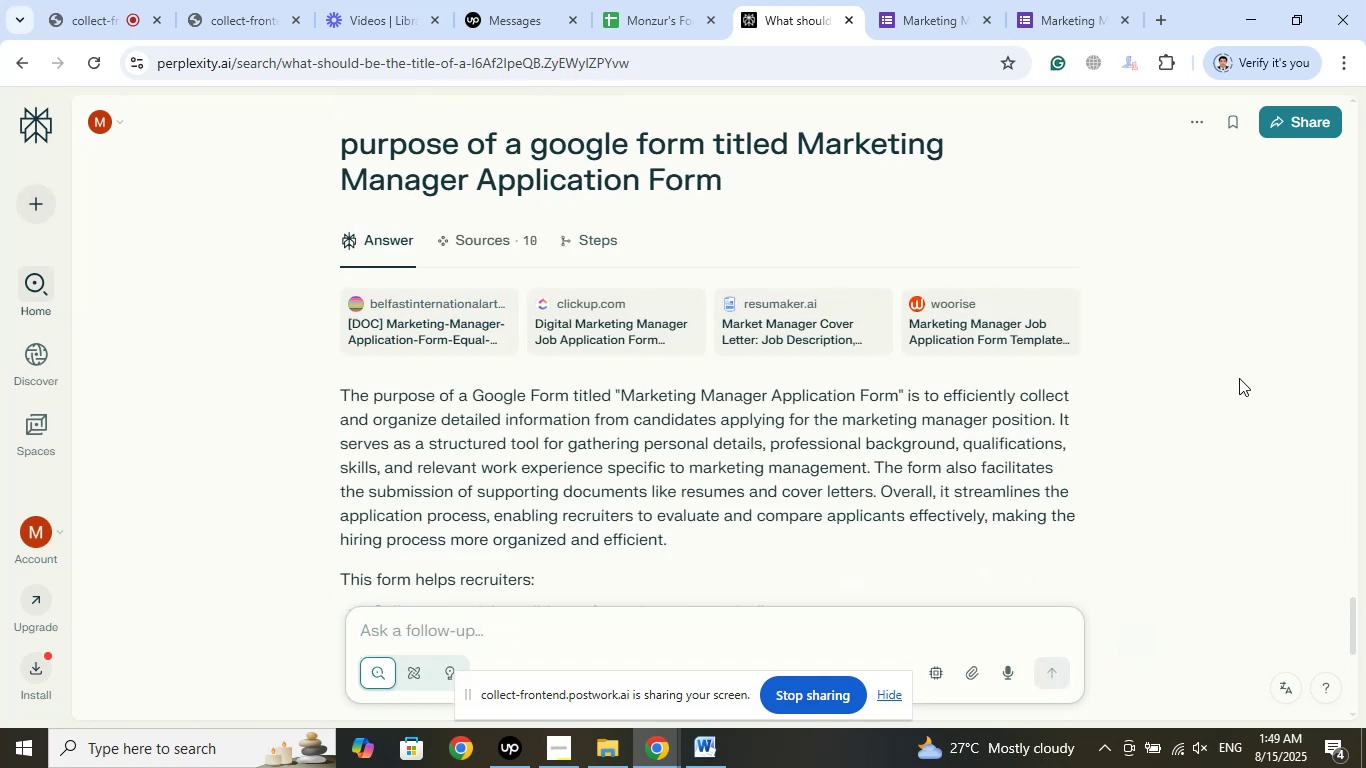 
wait(12.18)
 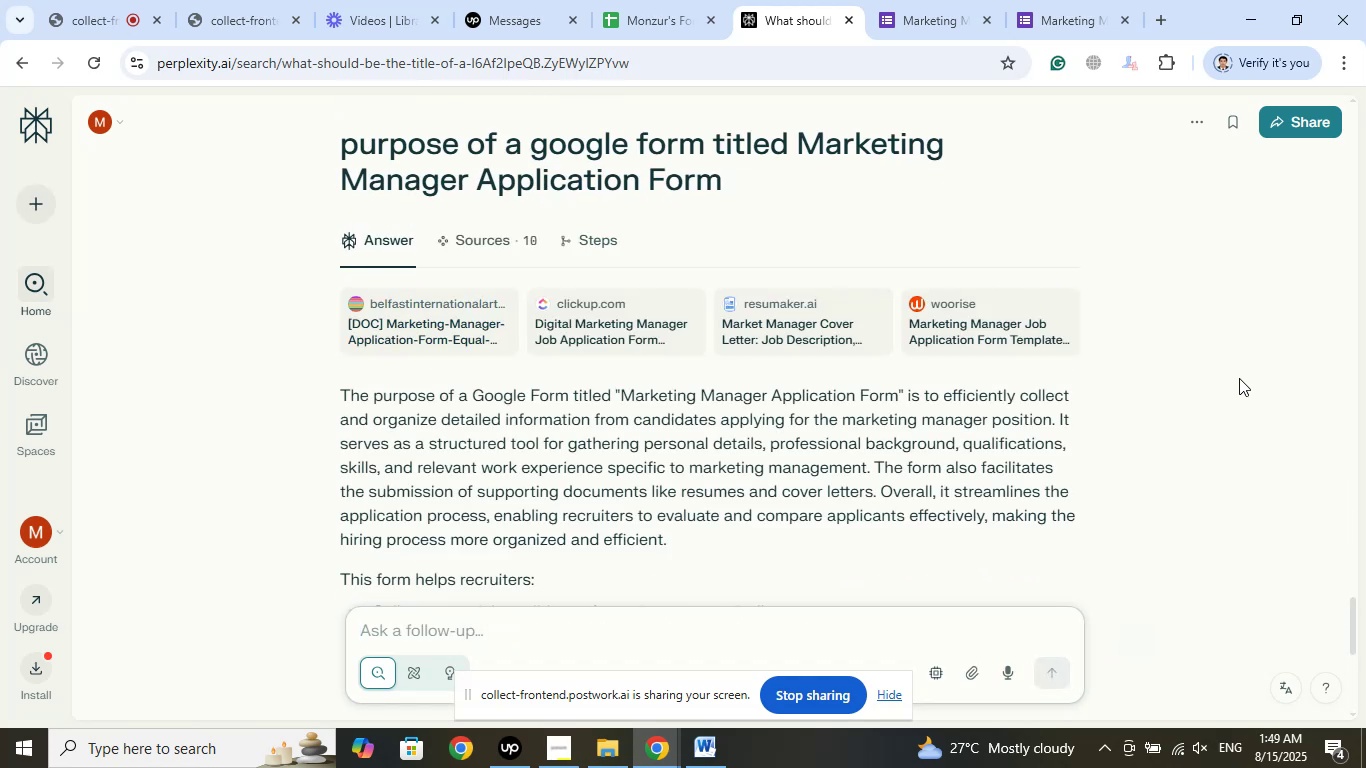 
scroll: coordinate [1220, 348], scroll_direction: down, amount: 3.0
 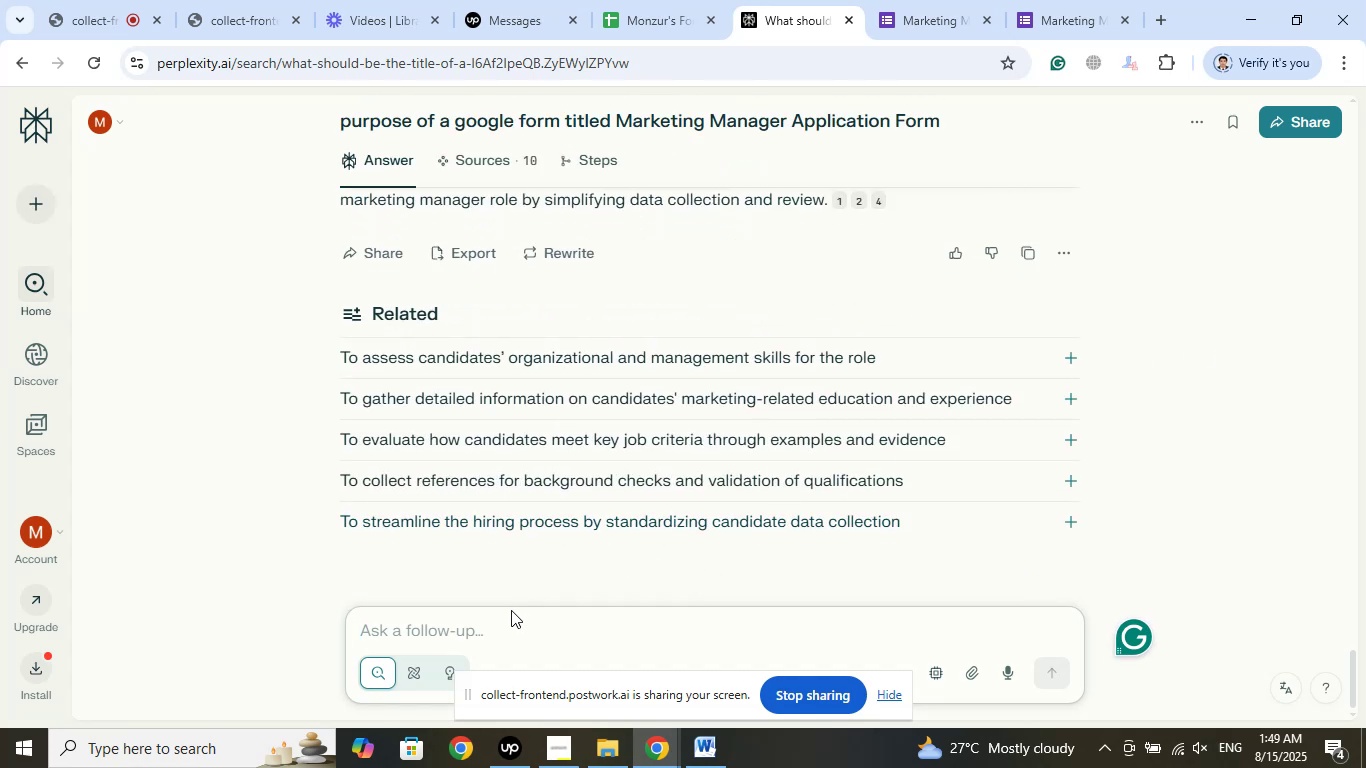 
left_click([502, 616])
 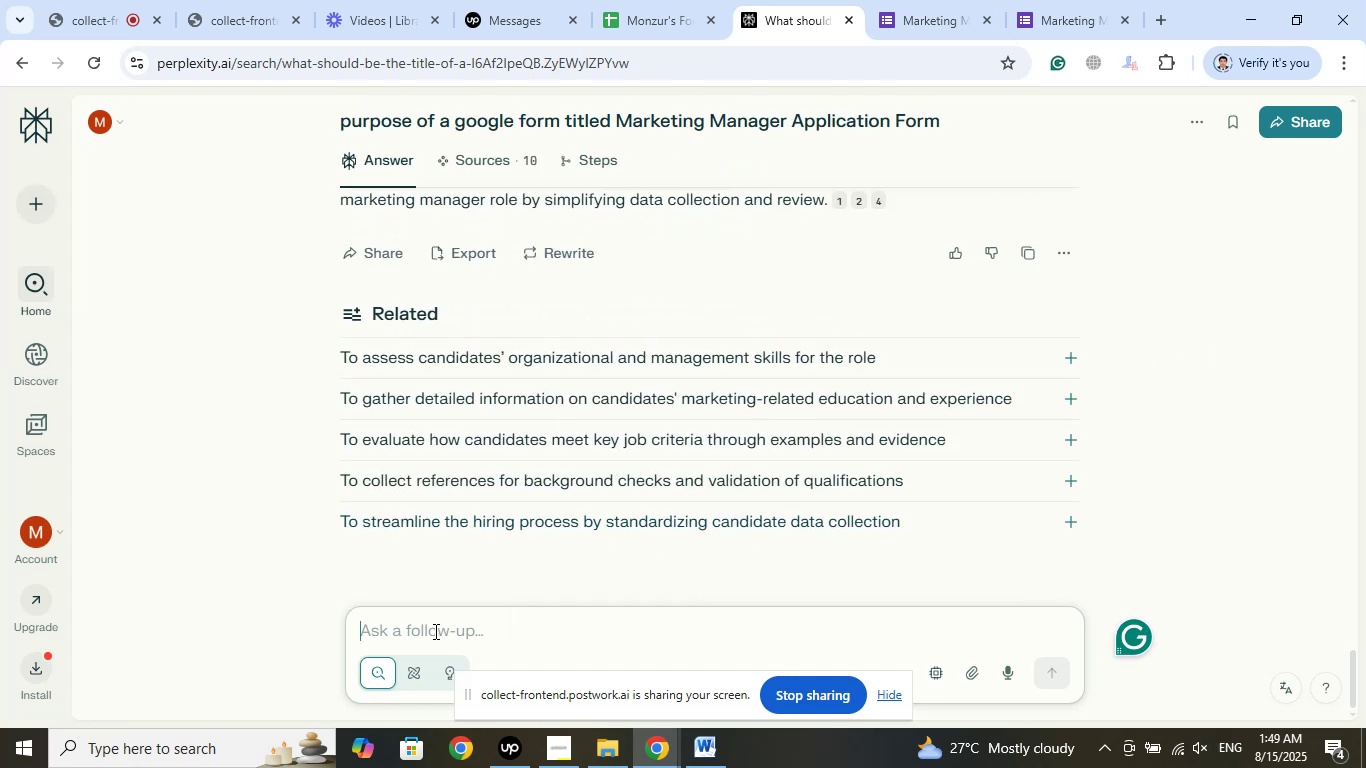 
left_click([434, 631])
 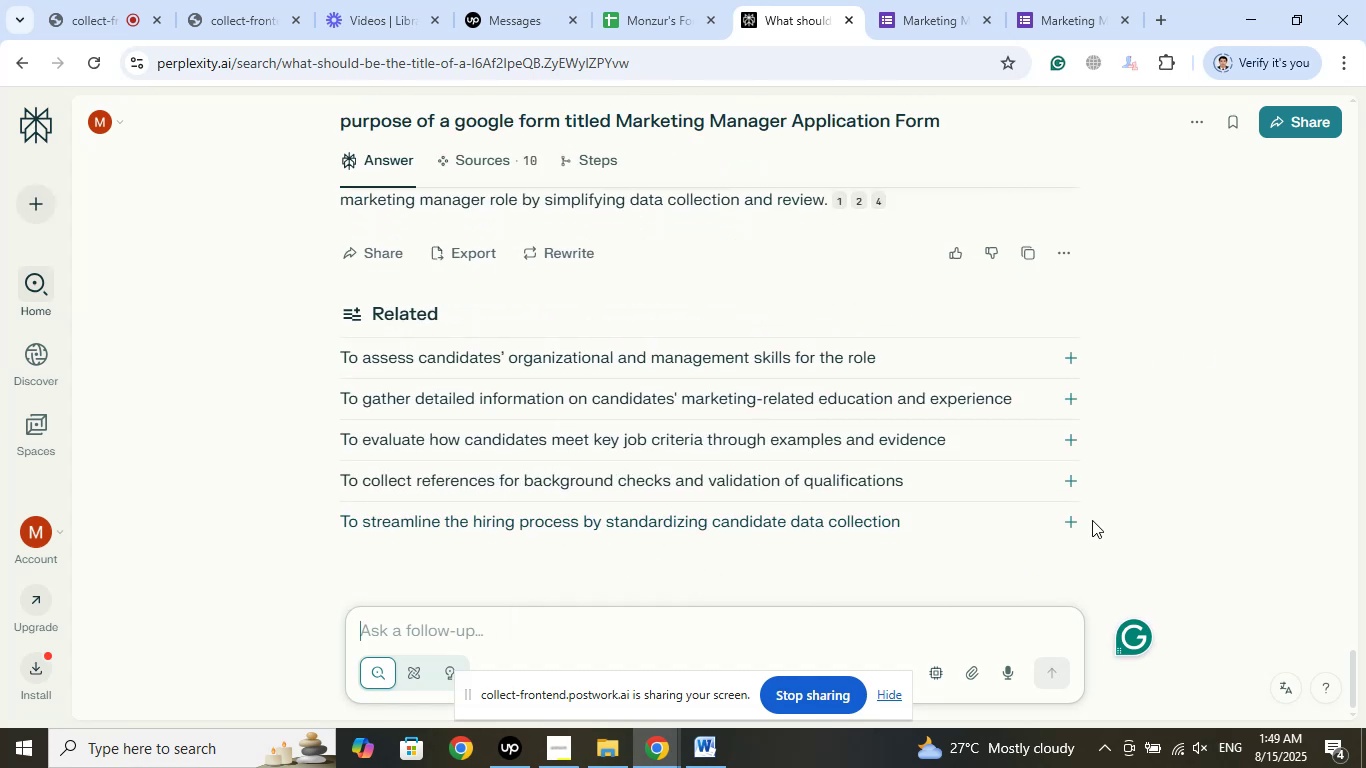 
type(in brief)
 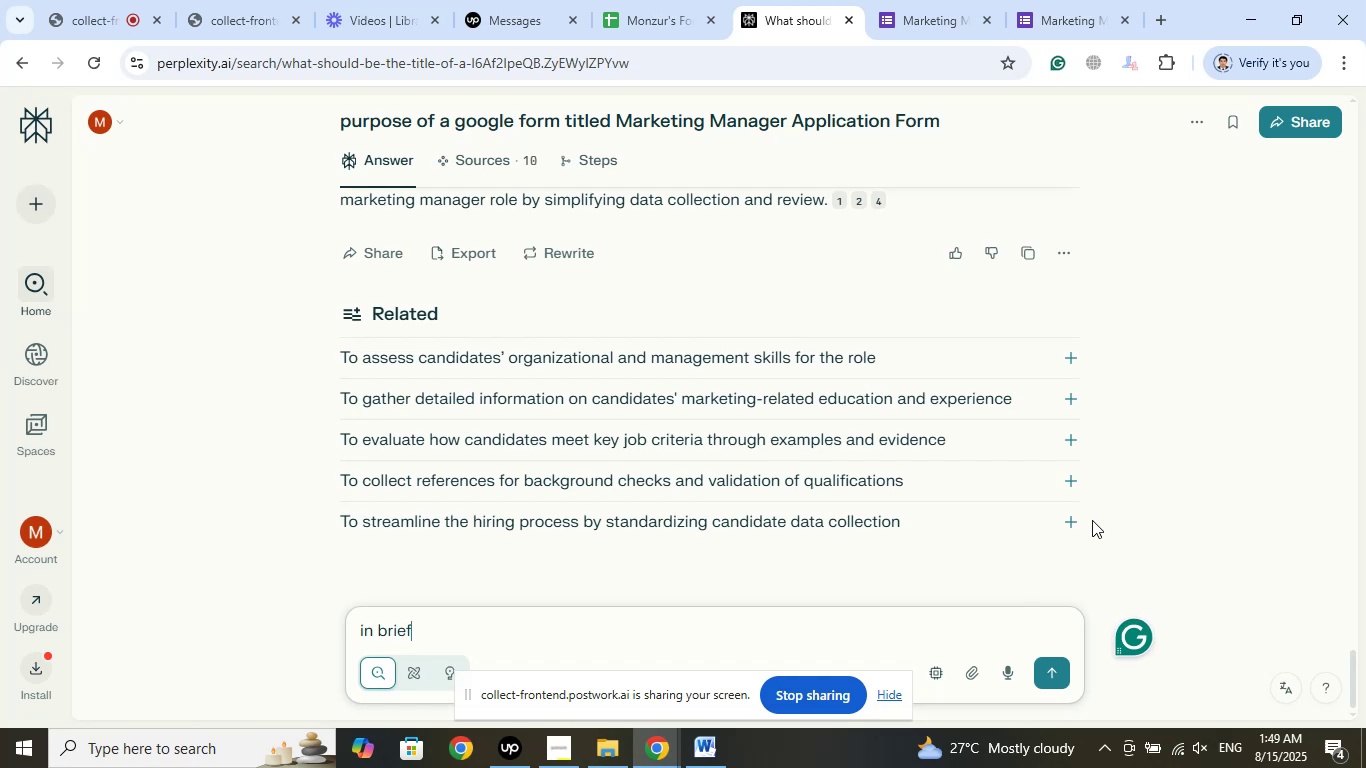 
key(Enter)
 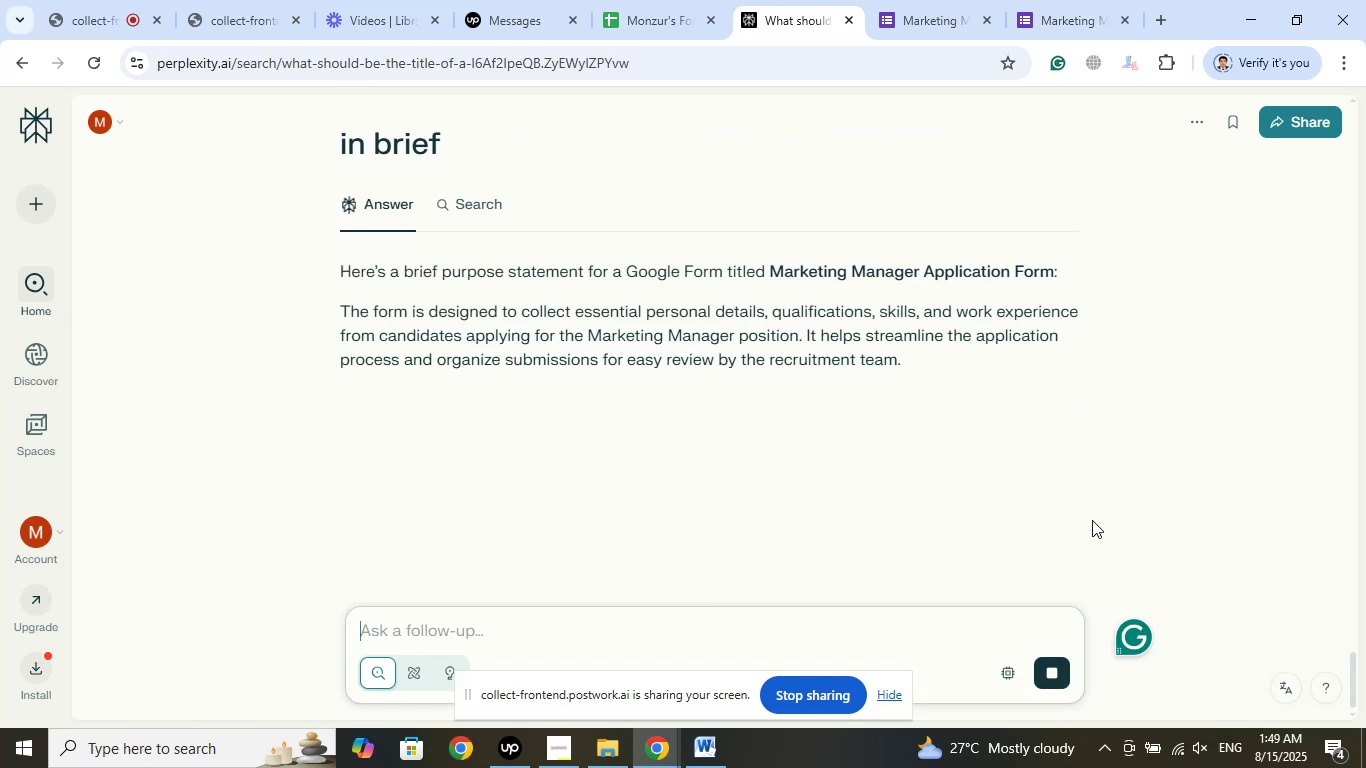 
wait(32.2)
 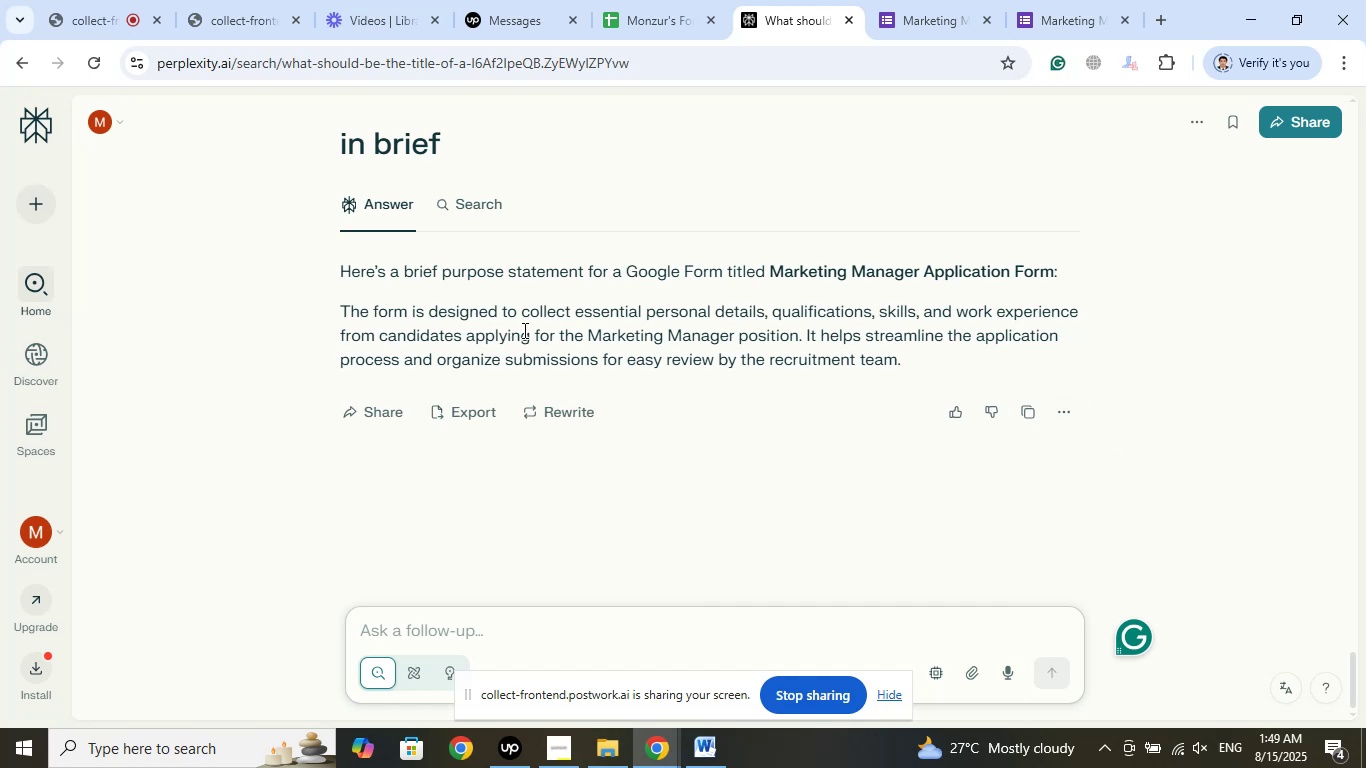 
left_click_drag(start_coordinate=[500, 316], to_coordinate=[802, 337])
 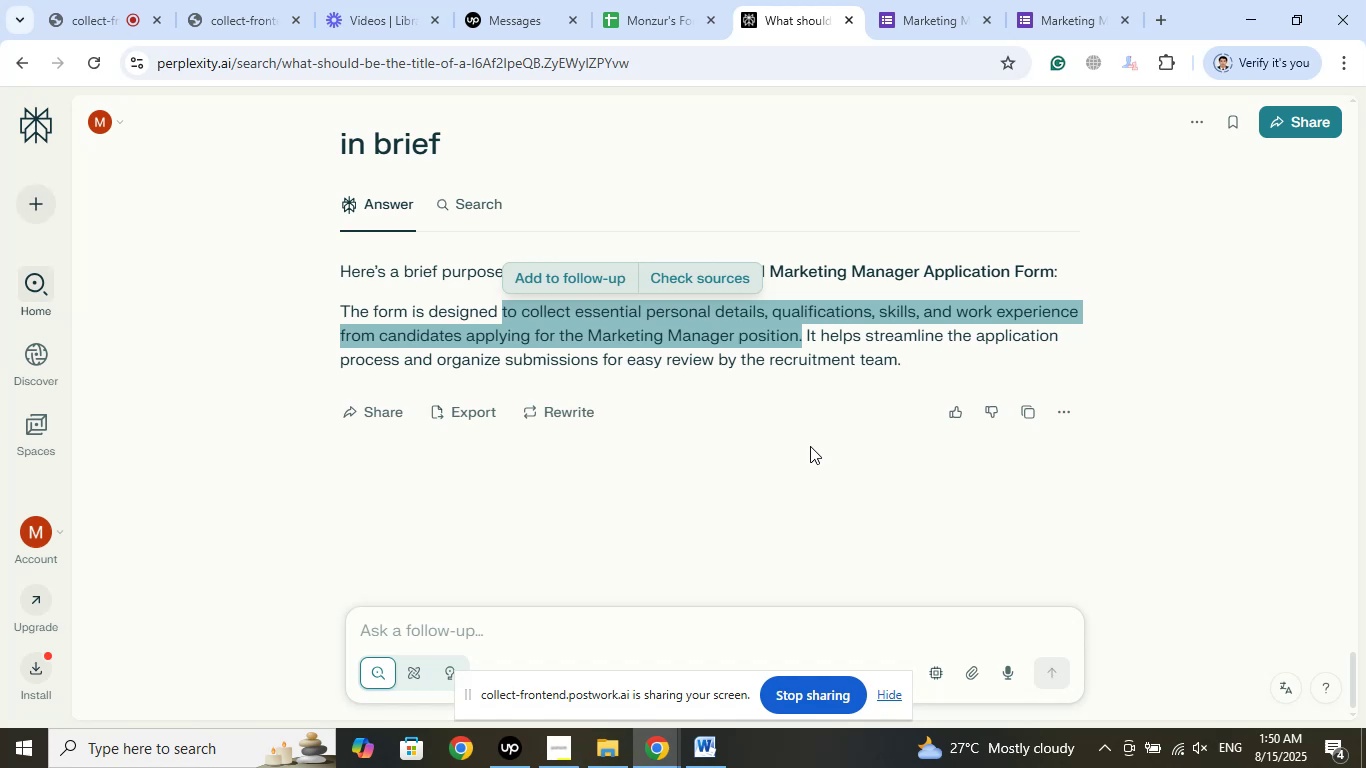 
wait(19.58)
 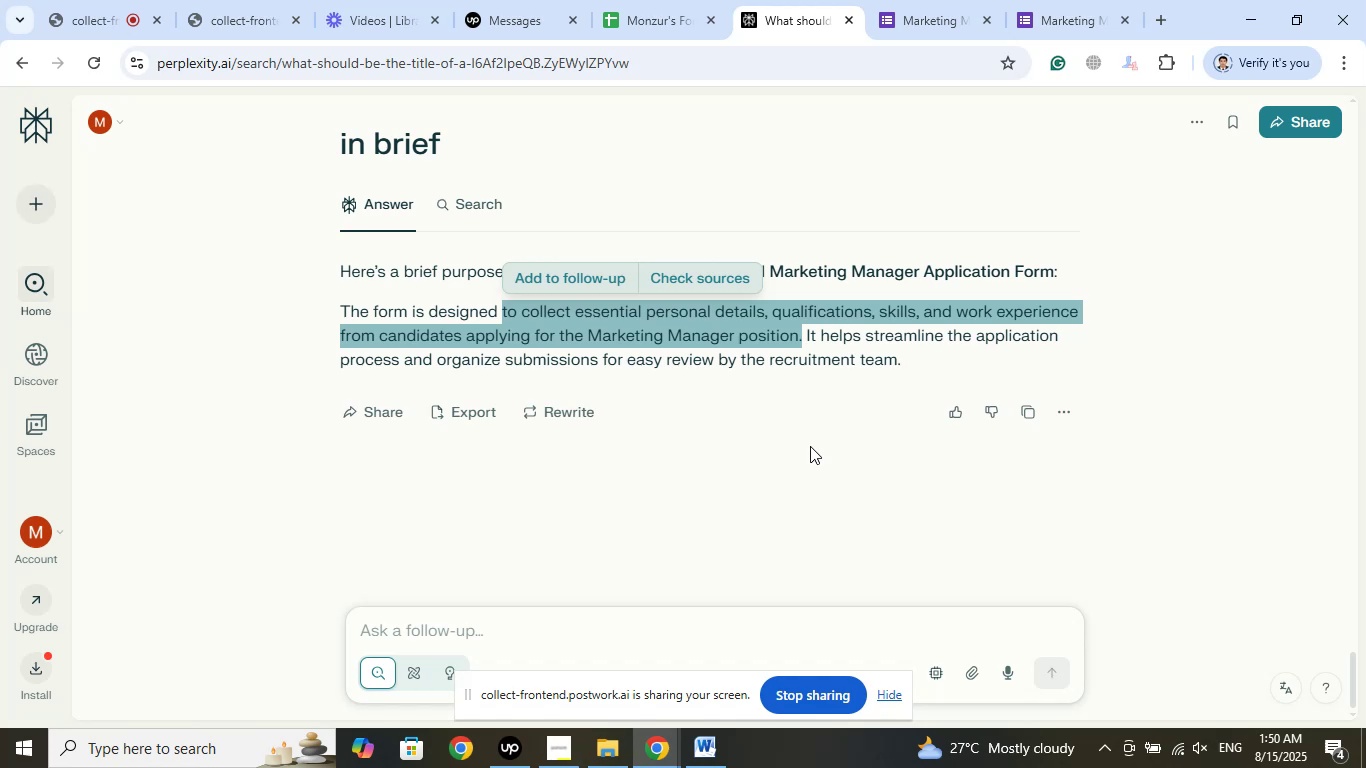 
right_click([665, 308])
 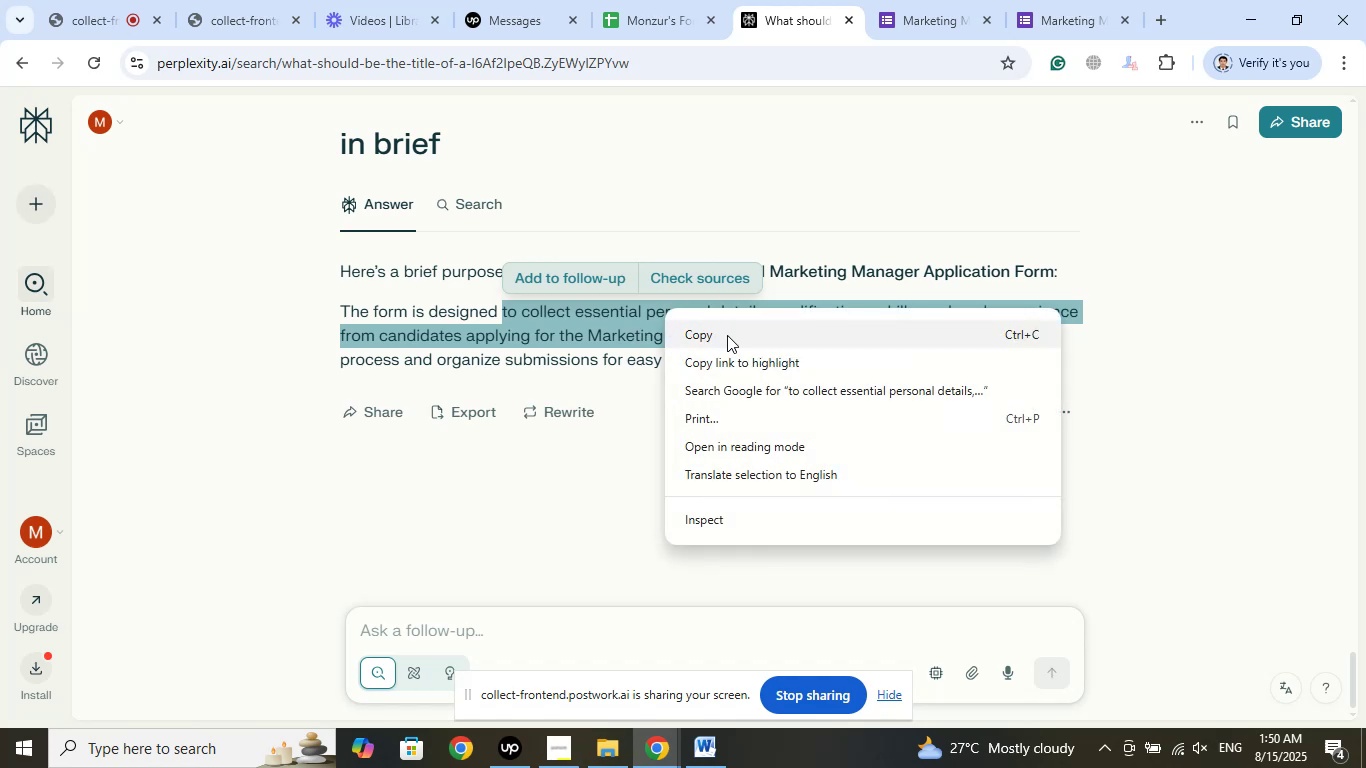 
left_click([727, 335])
 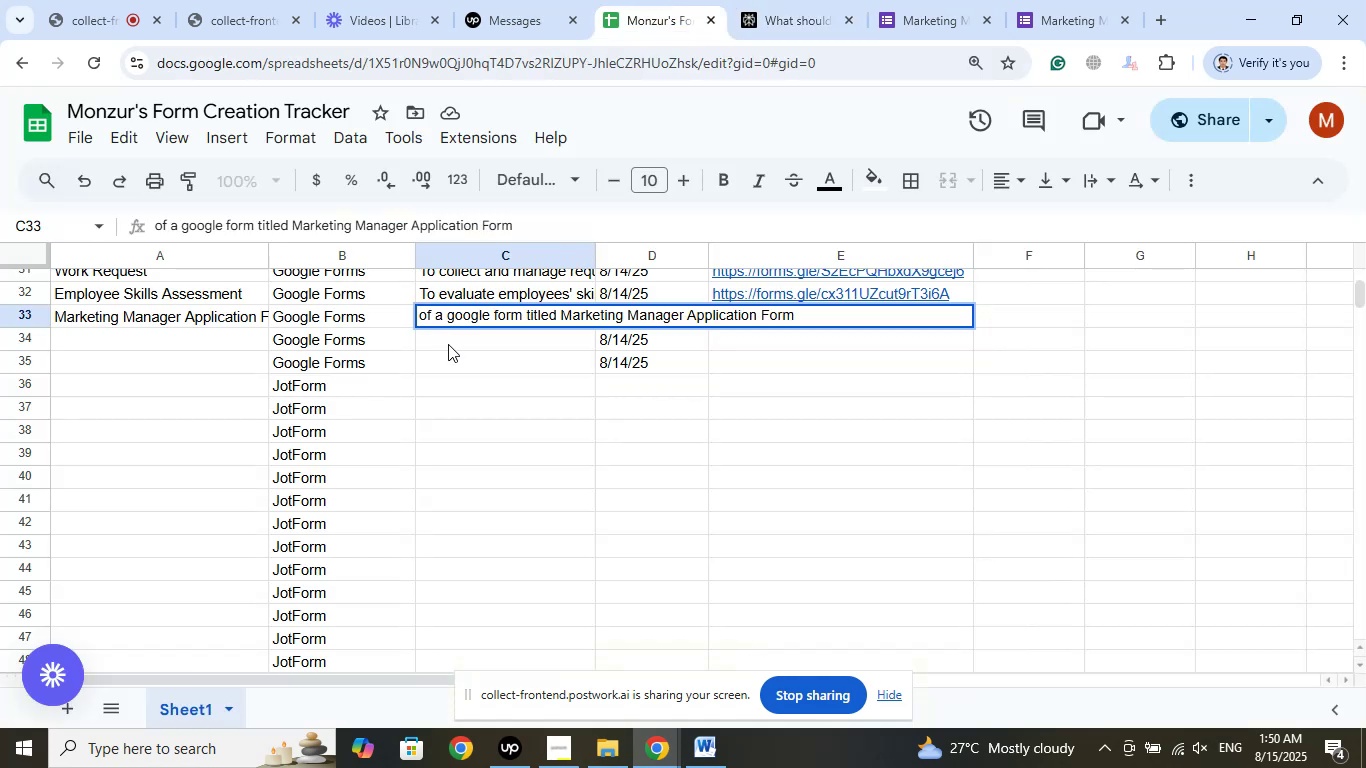 
left_click_drag(start_coordinate=[543, 227], to_coordinate=[97, 231])
 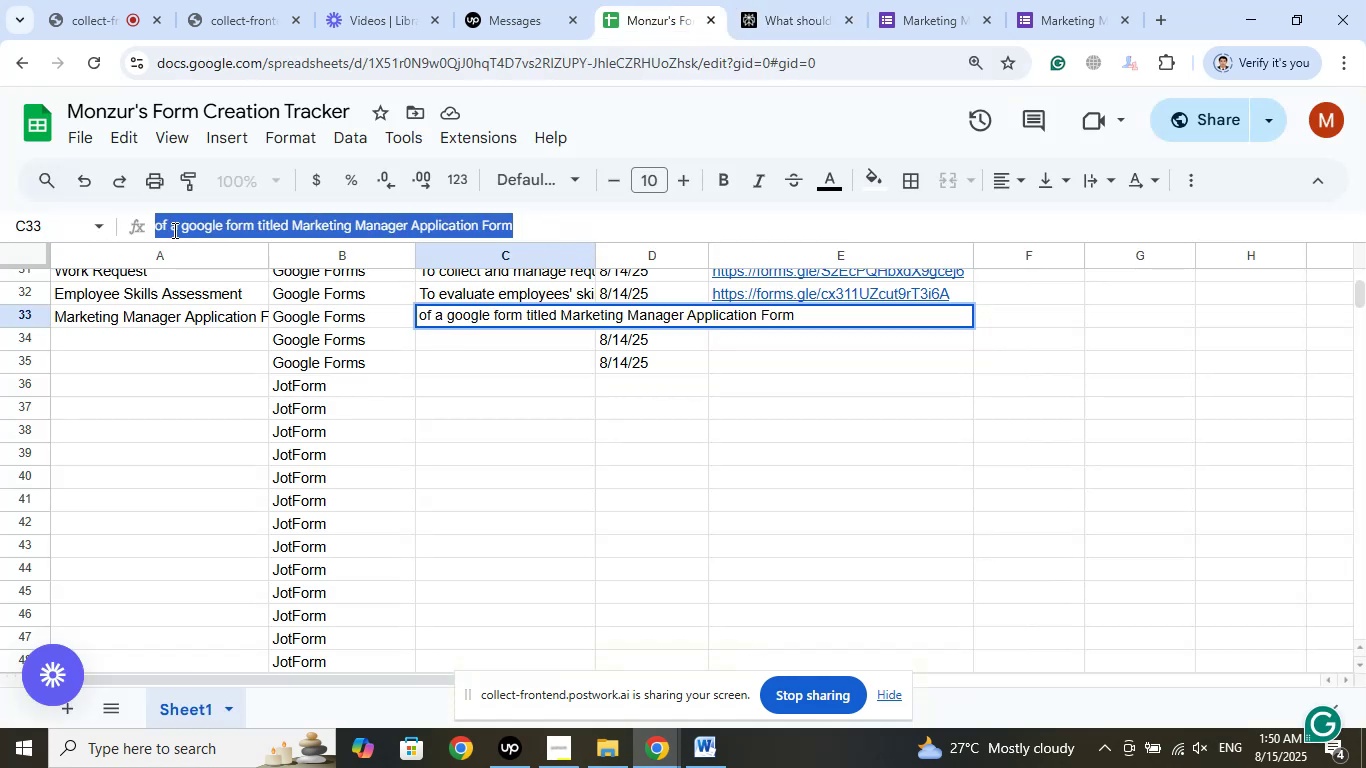 
right_click([173, 230])
 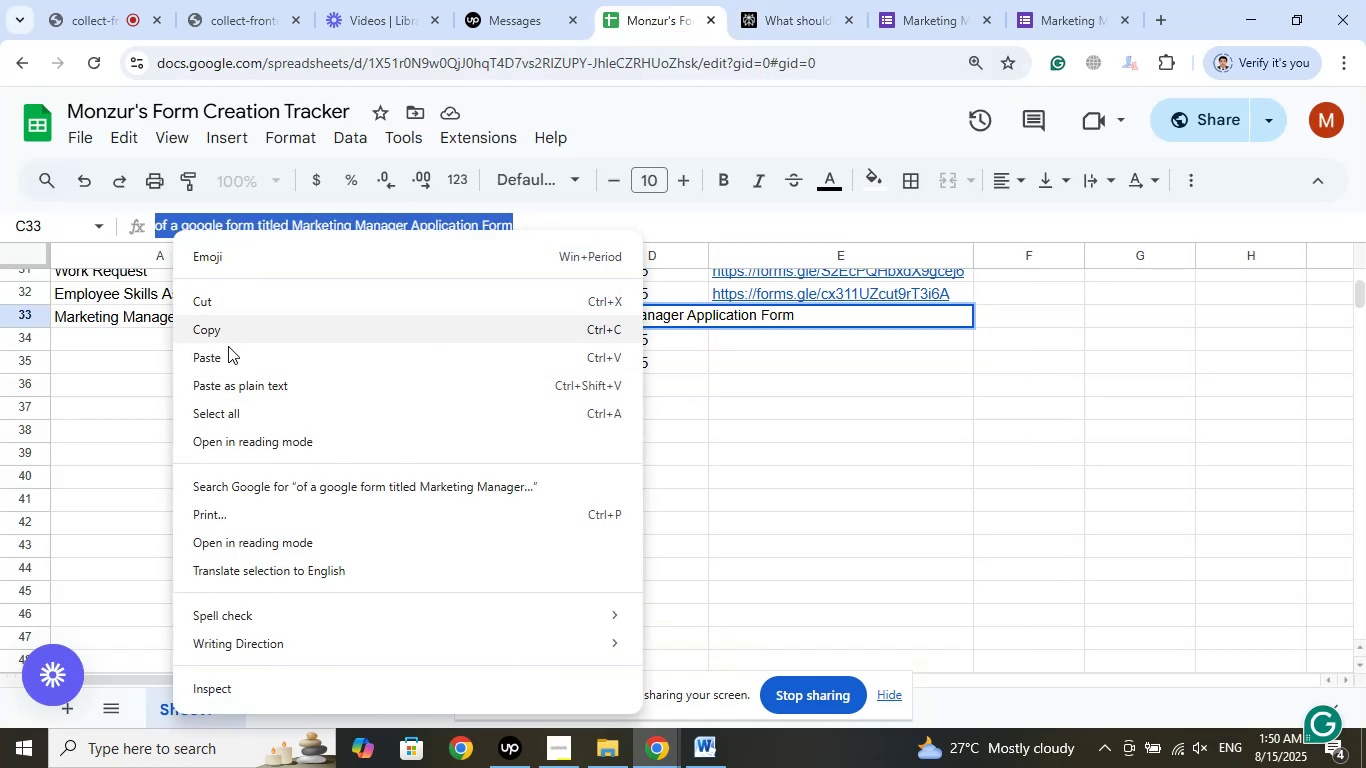 
left_click([228, 351])
 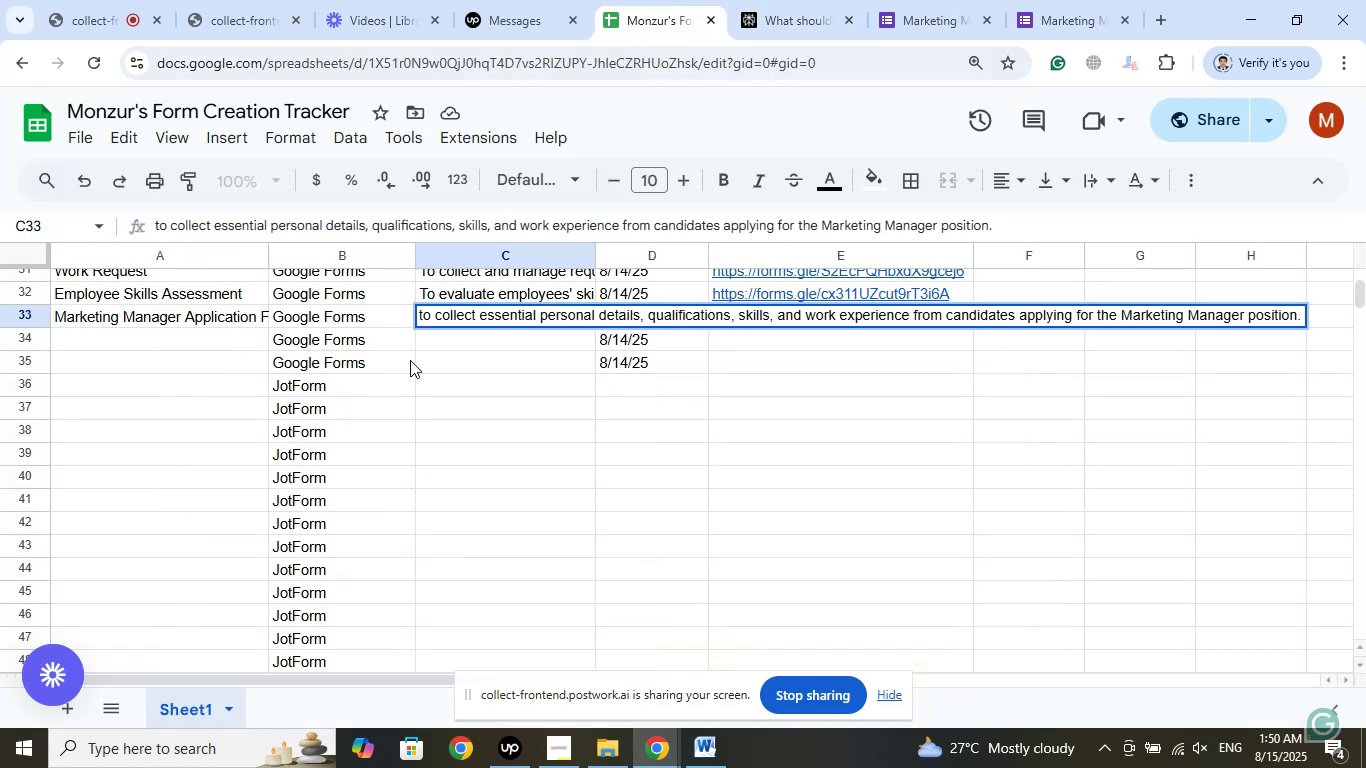 
left_click([435, 315])
 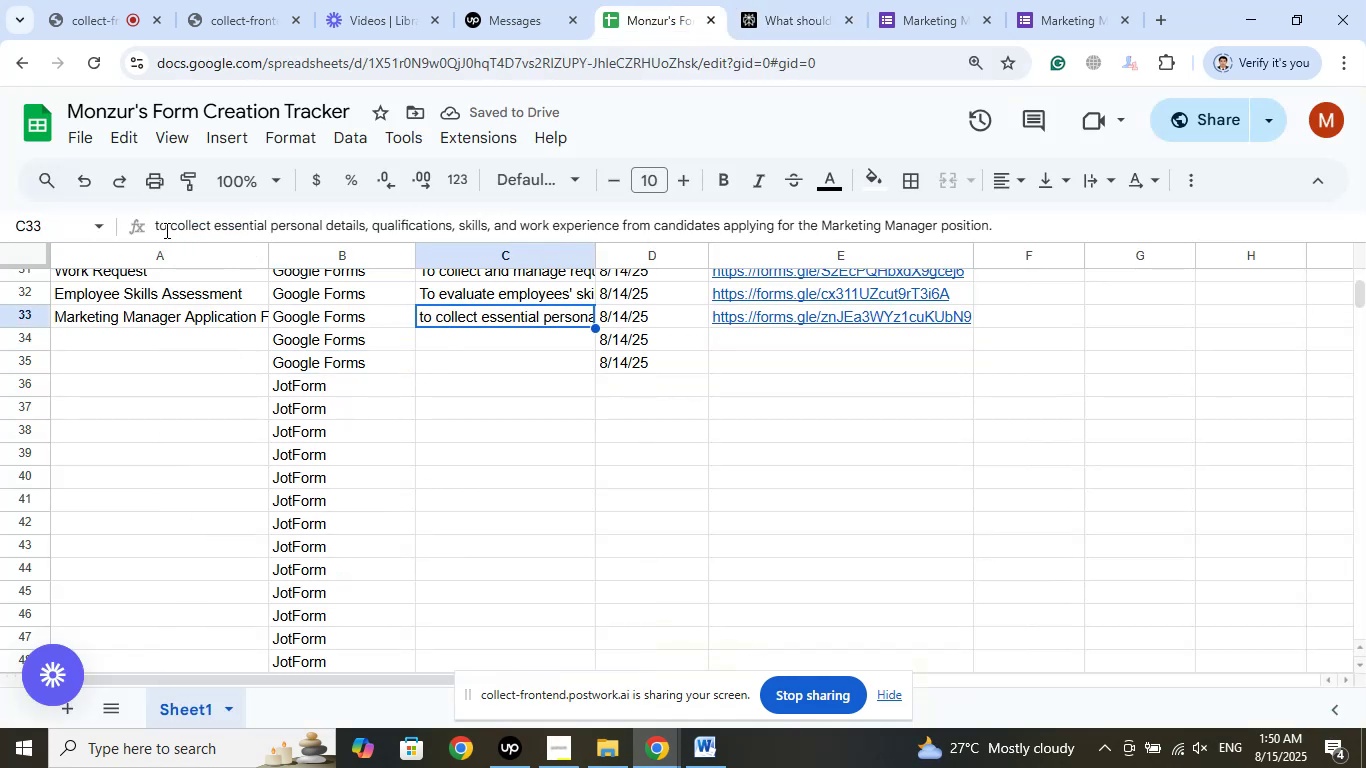 
left_click([159, 224])
 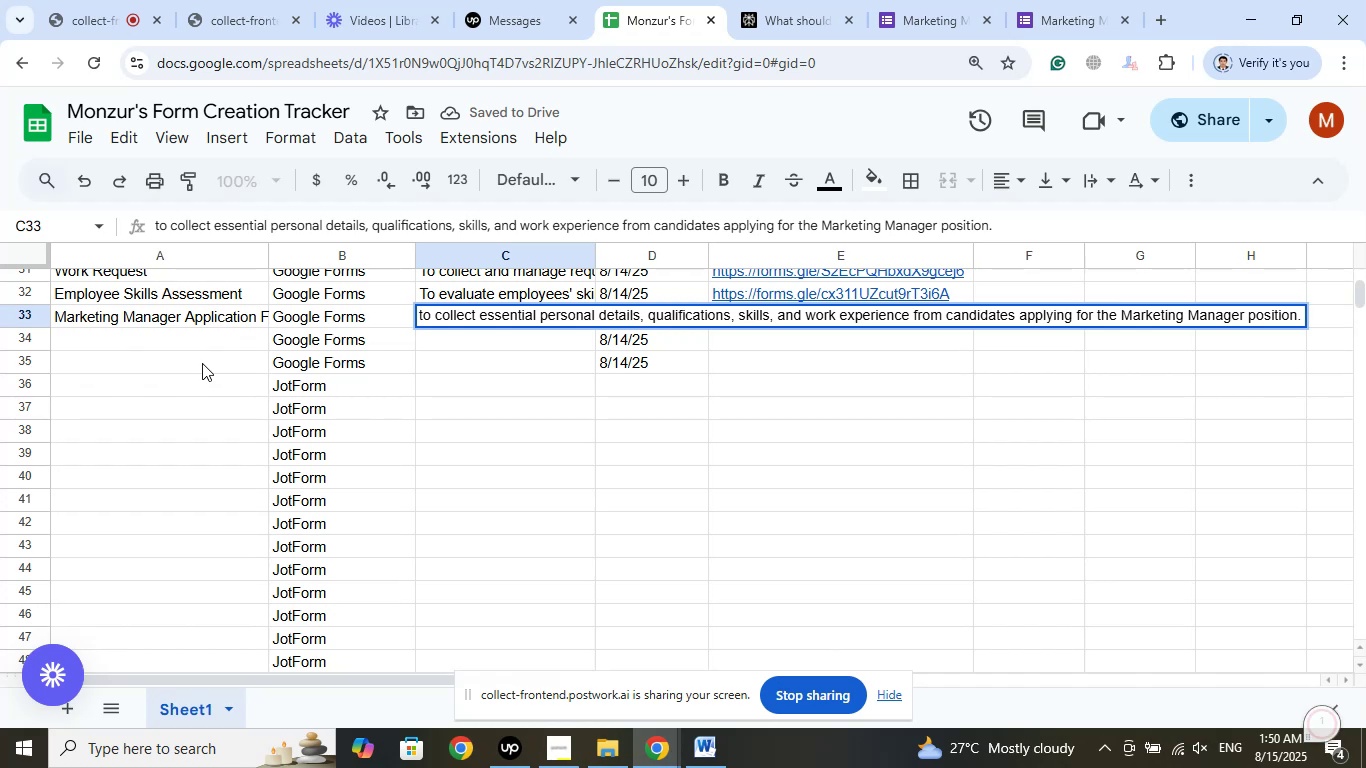 
key(Backspace)
 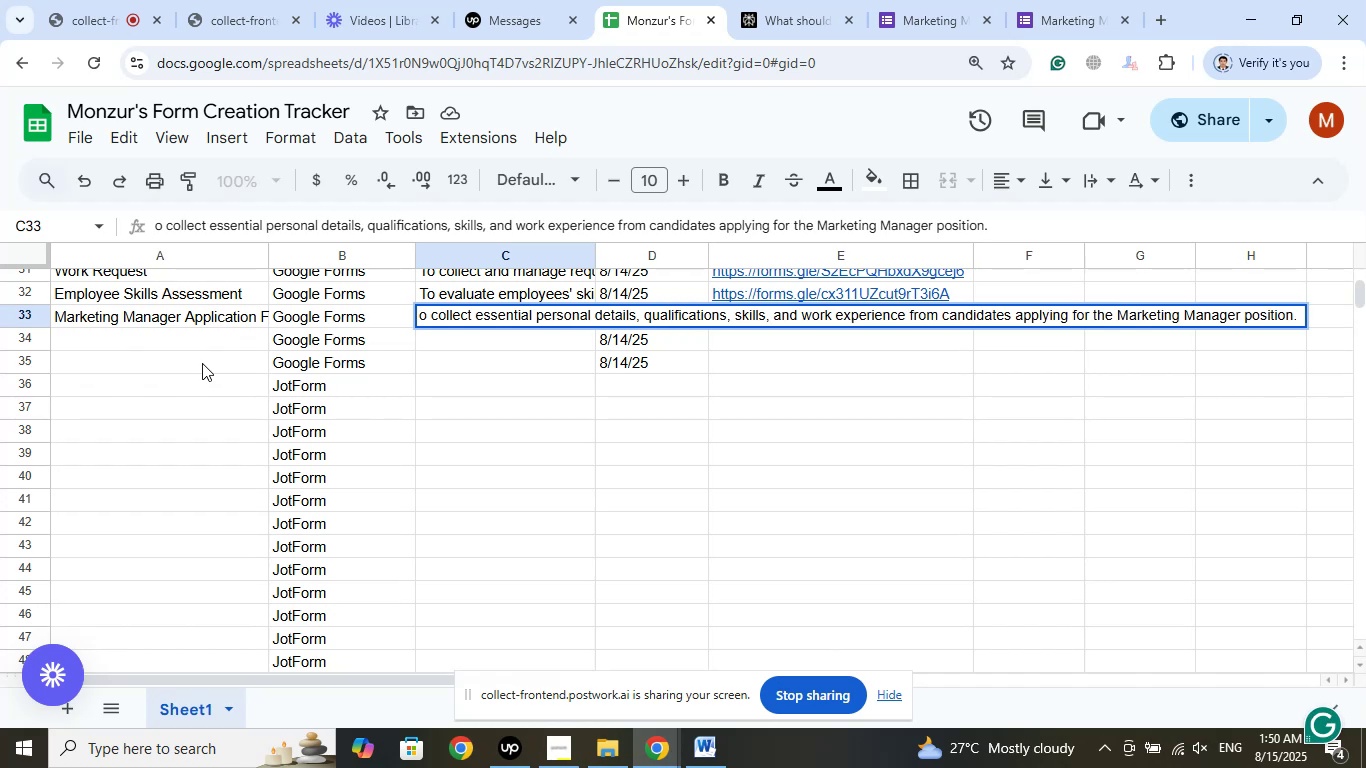 
key(Shift+ShiftLeft)
 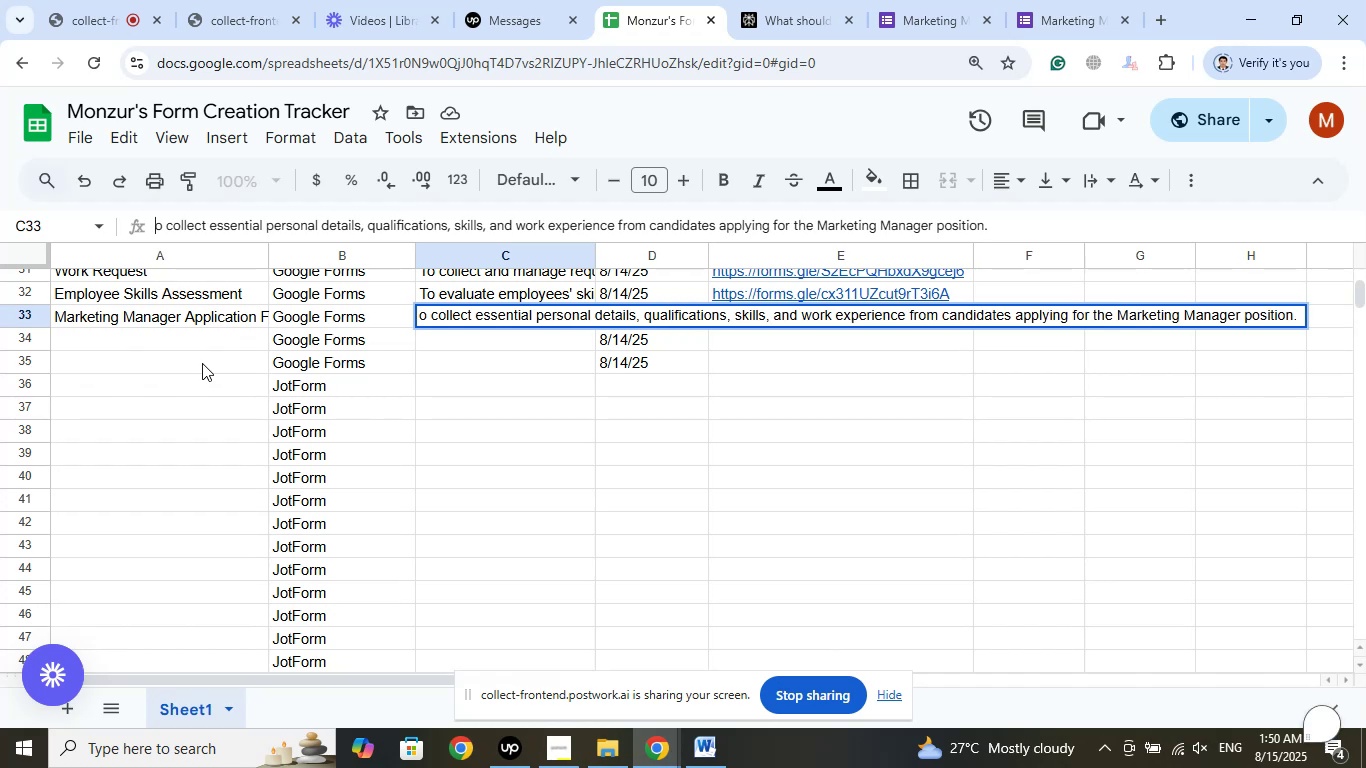 
key(Shift+T)
 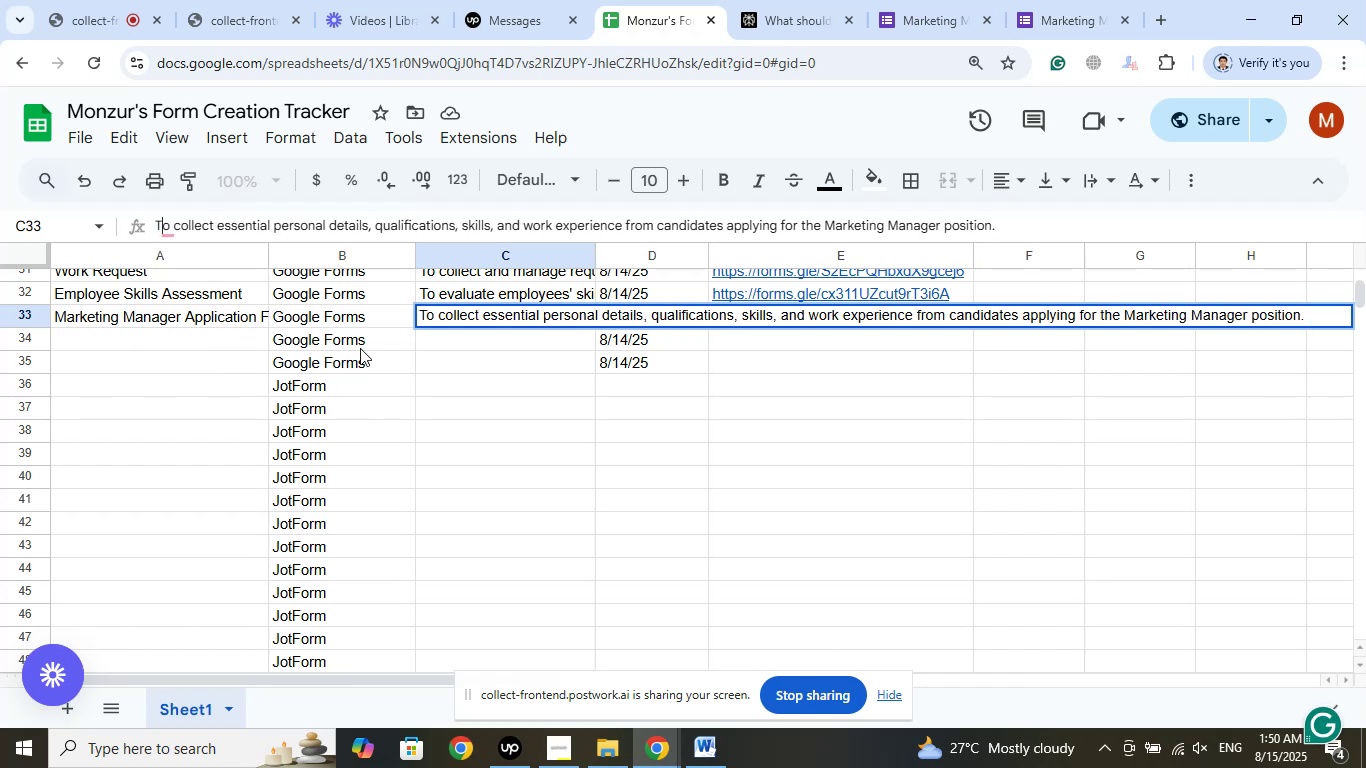 
left_click([527, 384])
 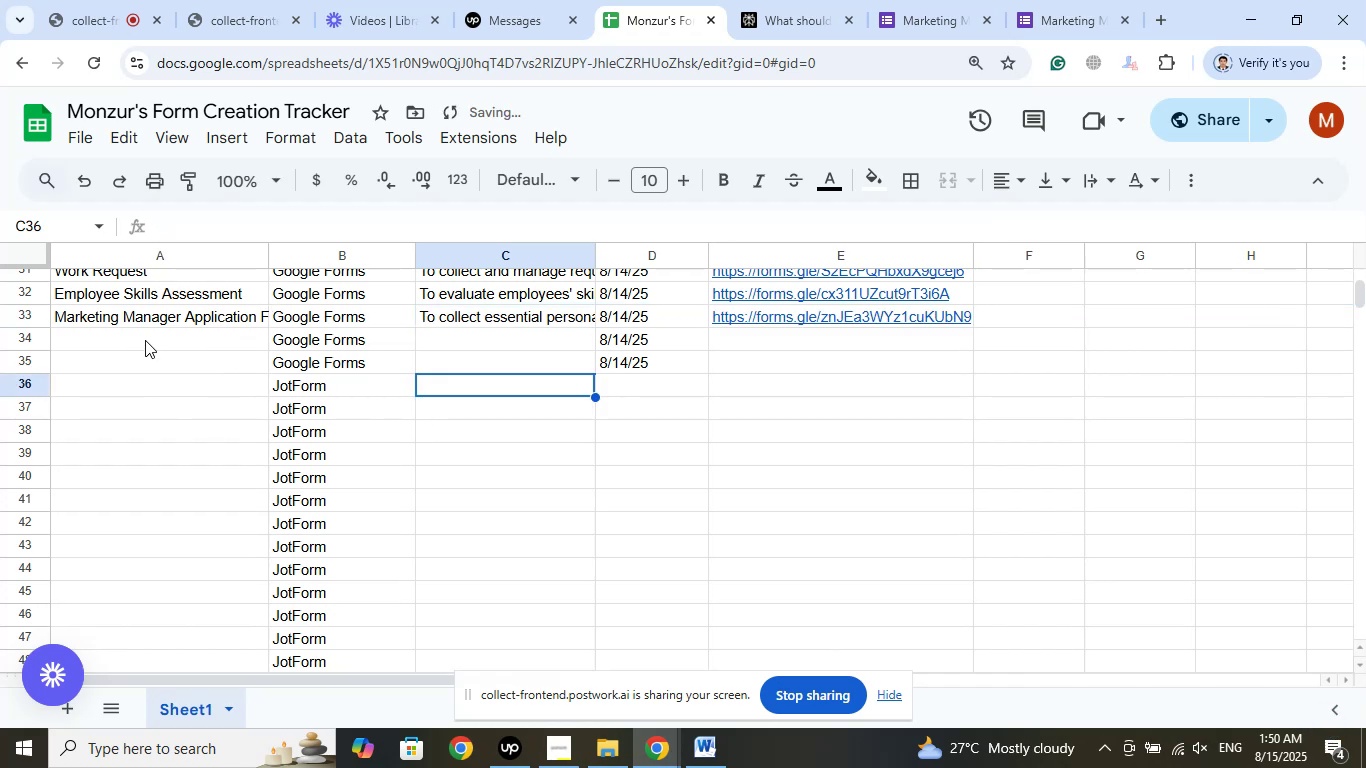 
left_click([157, 334])
 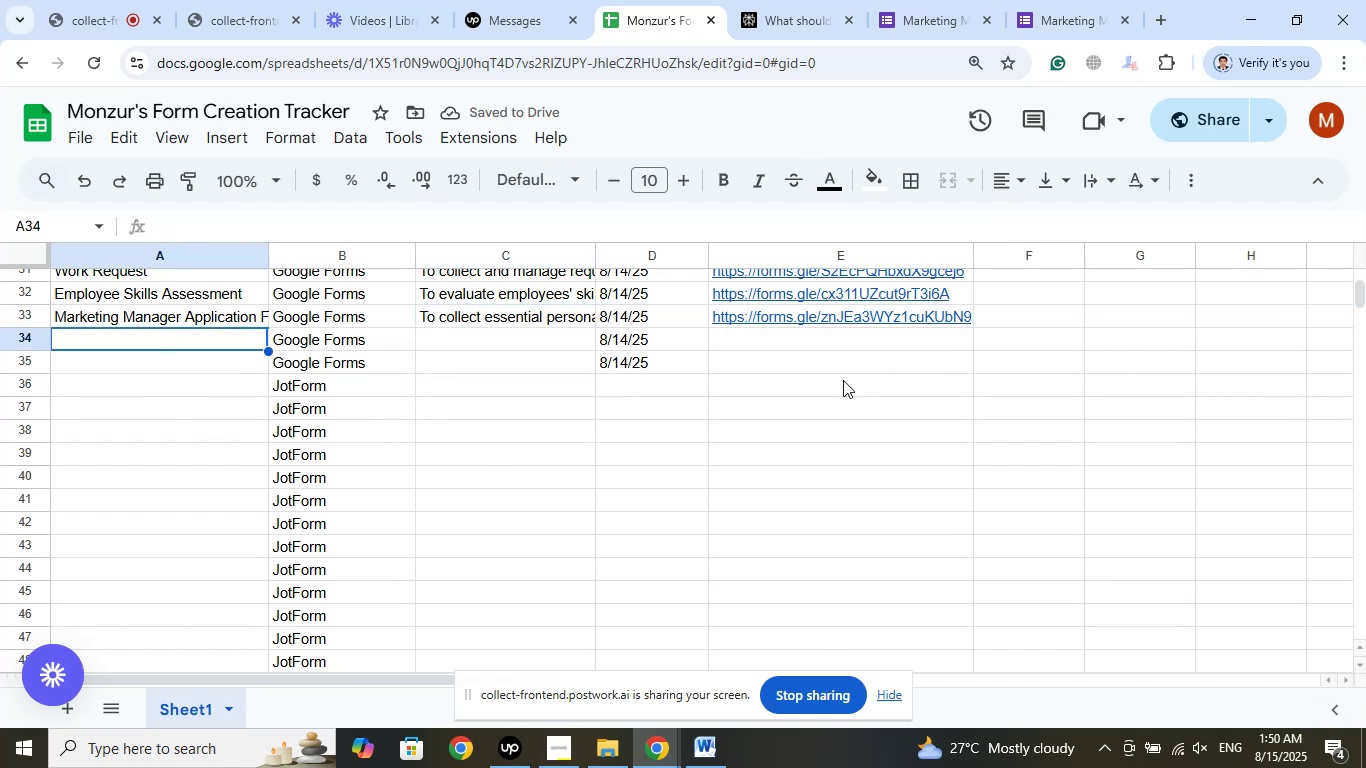 
left_click([666, 362])
 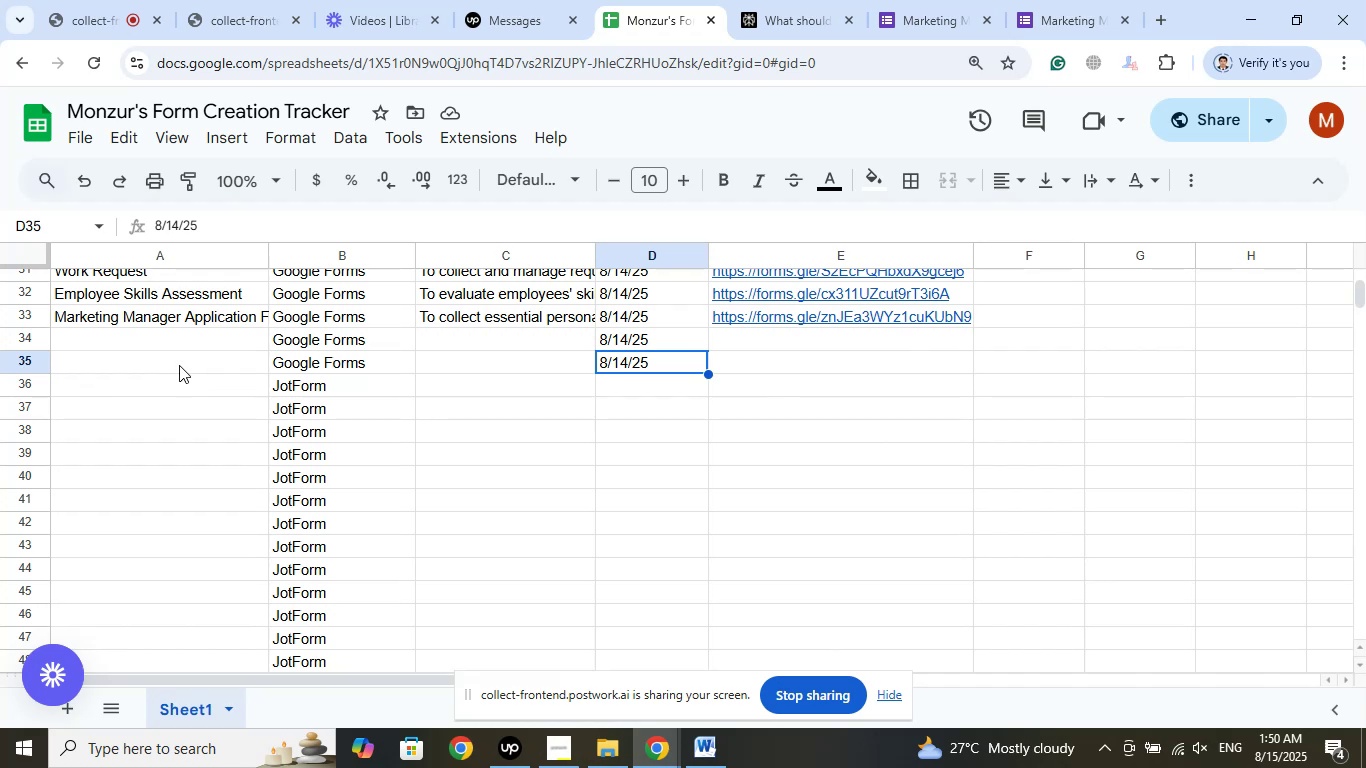 
left_click([171, 343])
 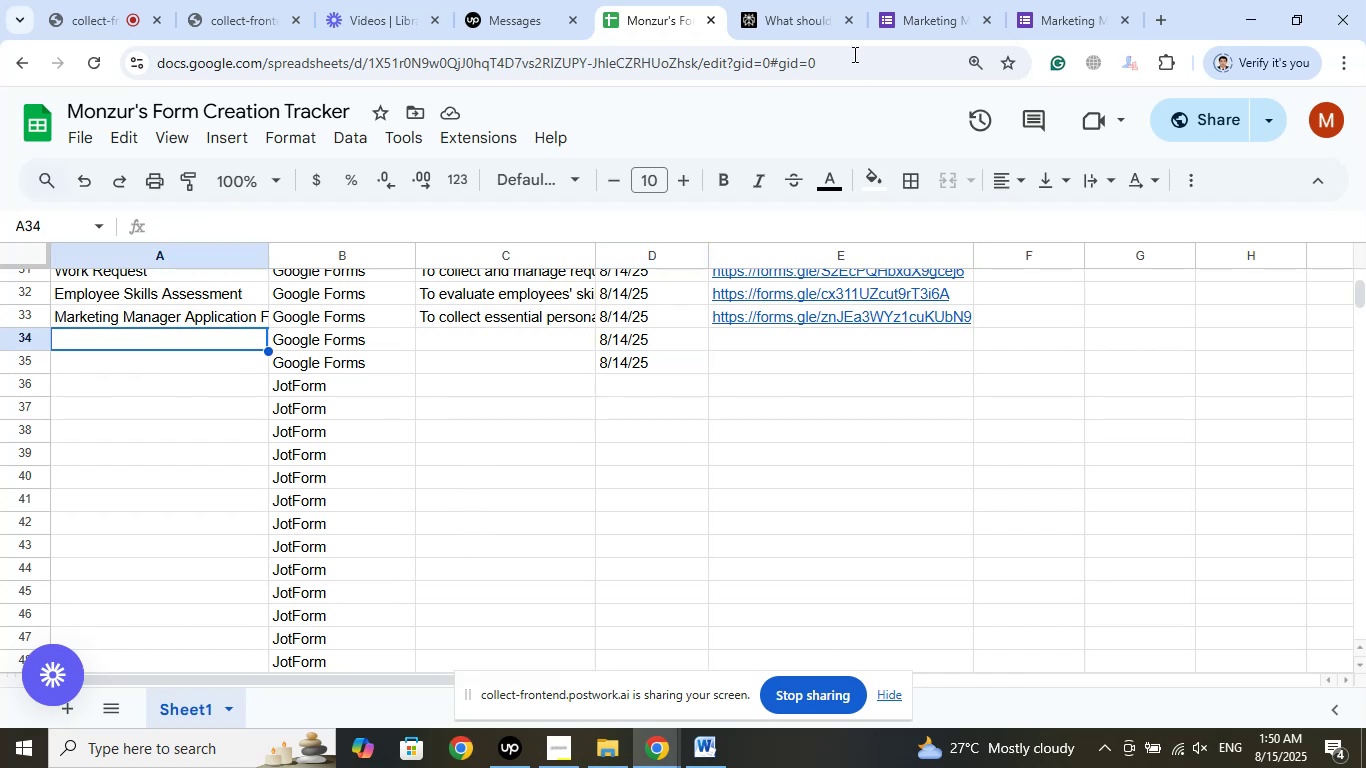 
left_click([932, 6])
 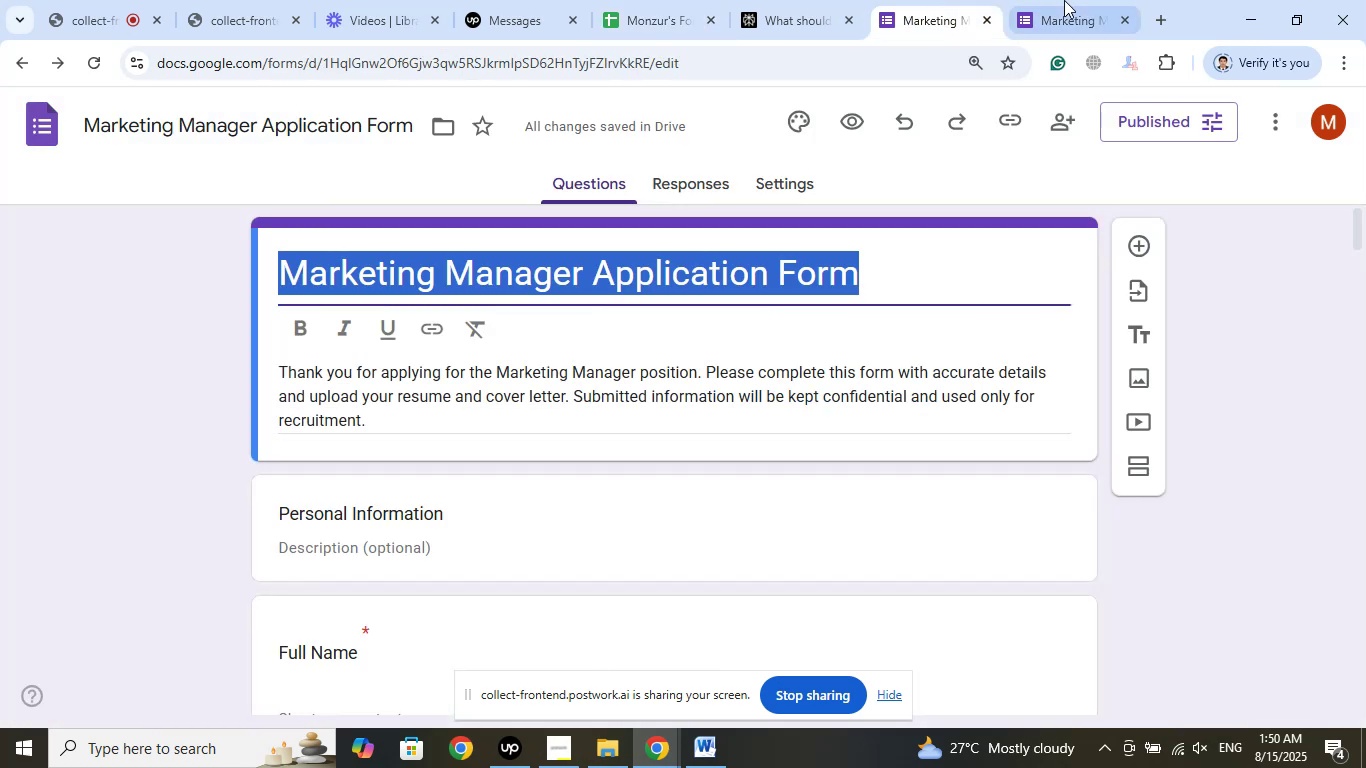 
left_click([1064, 0])
 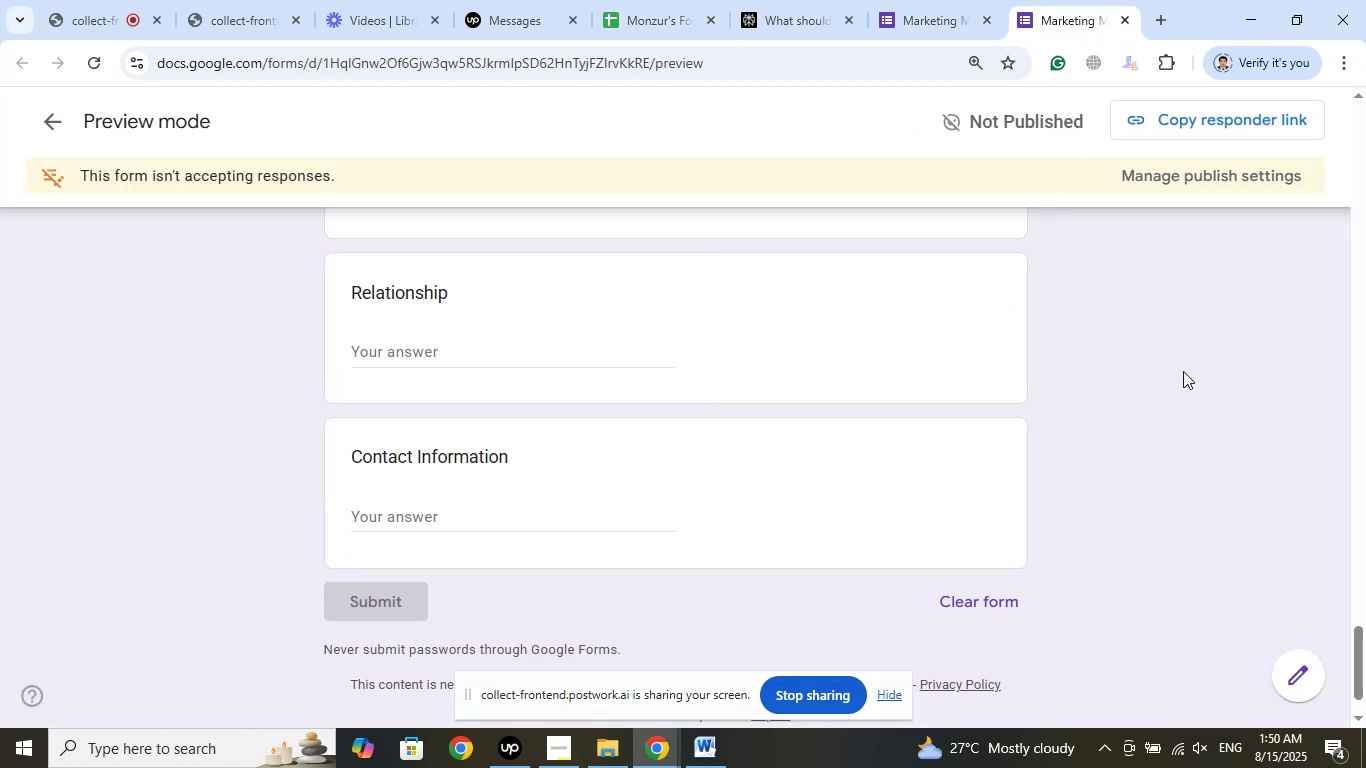 
wait(5.17)
 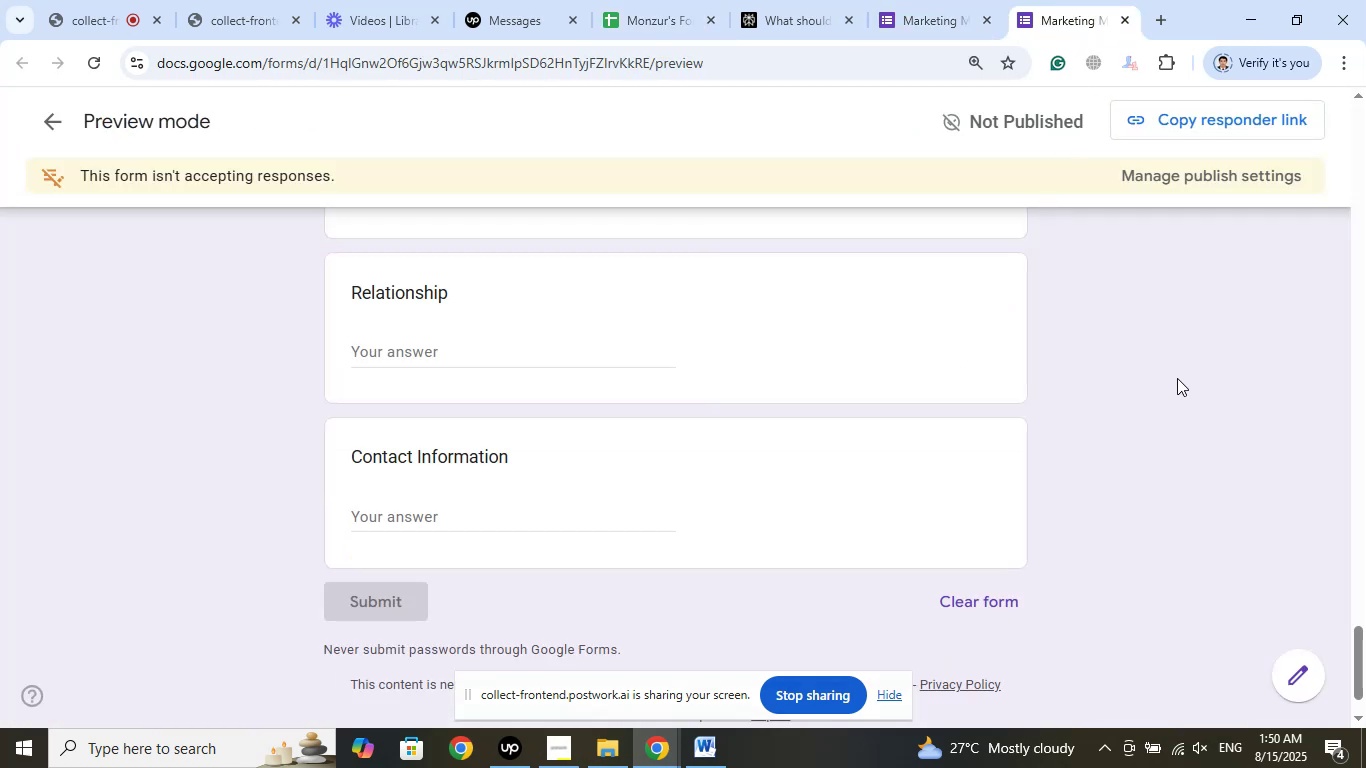 
left_click([1126, 26])
 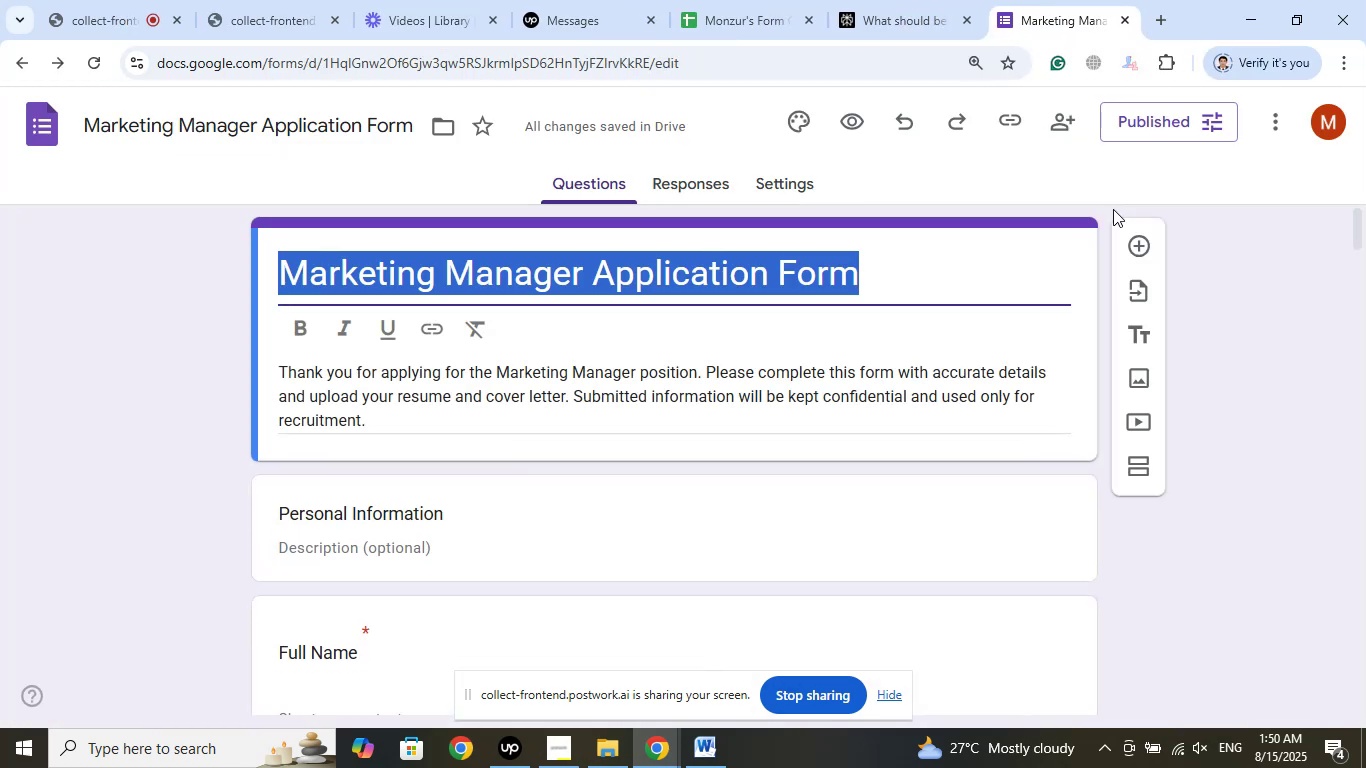 
scroll: coordinate [1192, 391], scroll_direction: up, amount: 3.0
 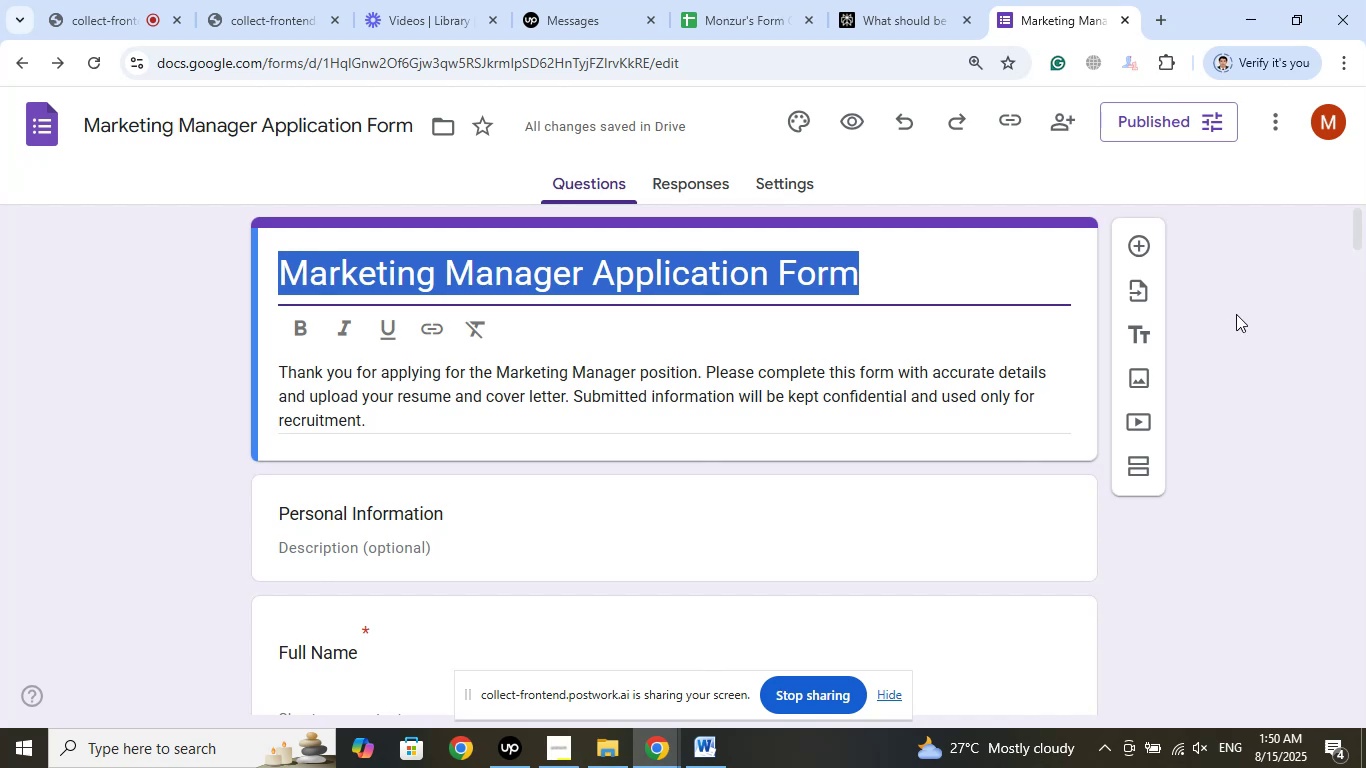 
left_click([1236, 314])
 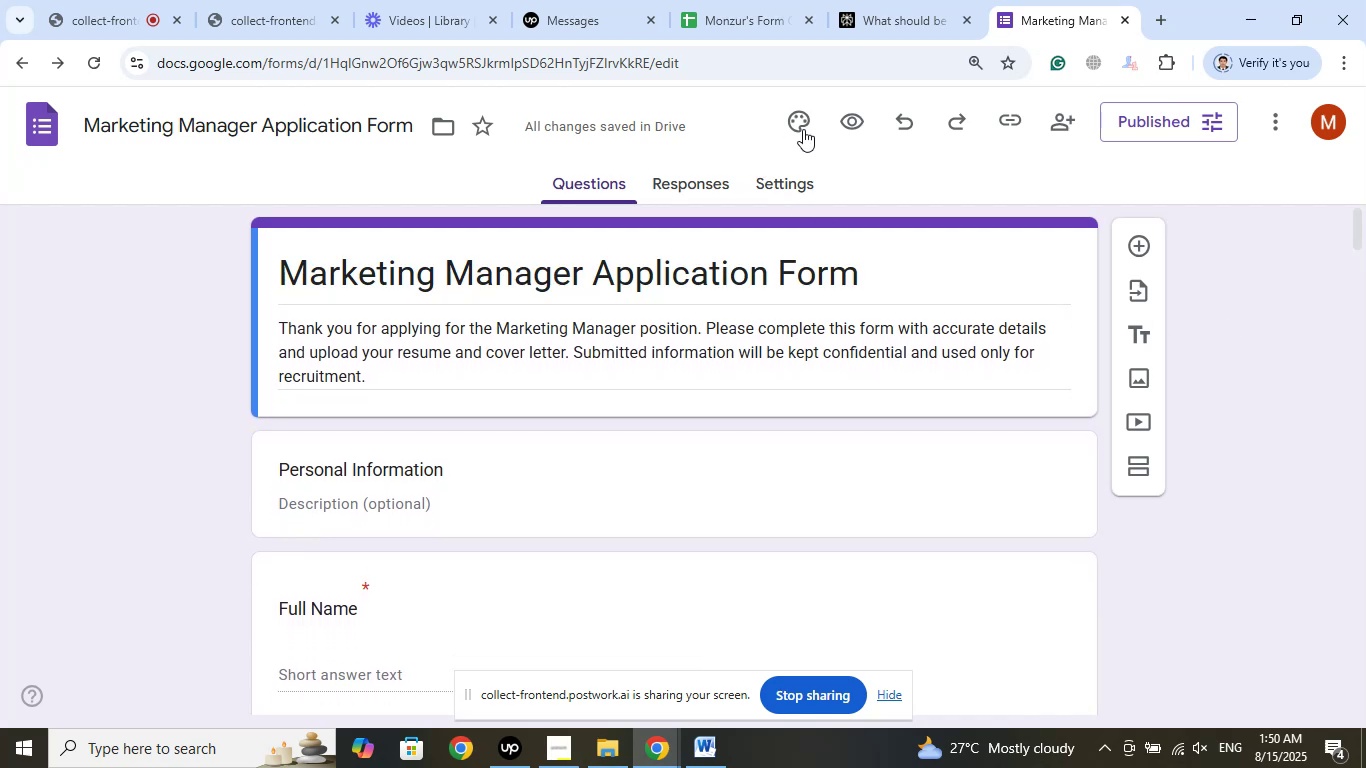 
left_click([804, 128])
 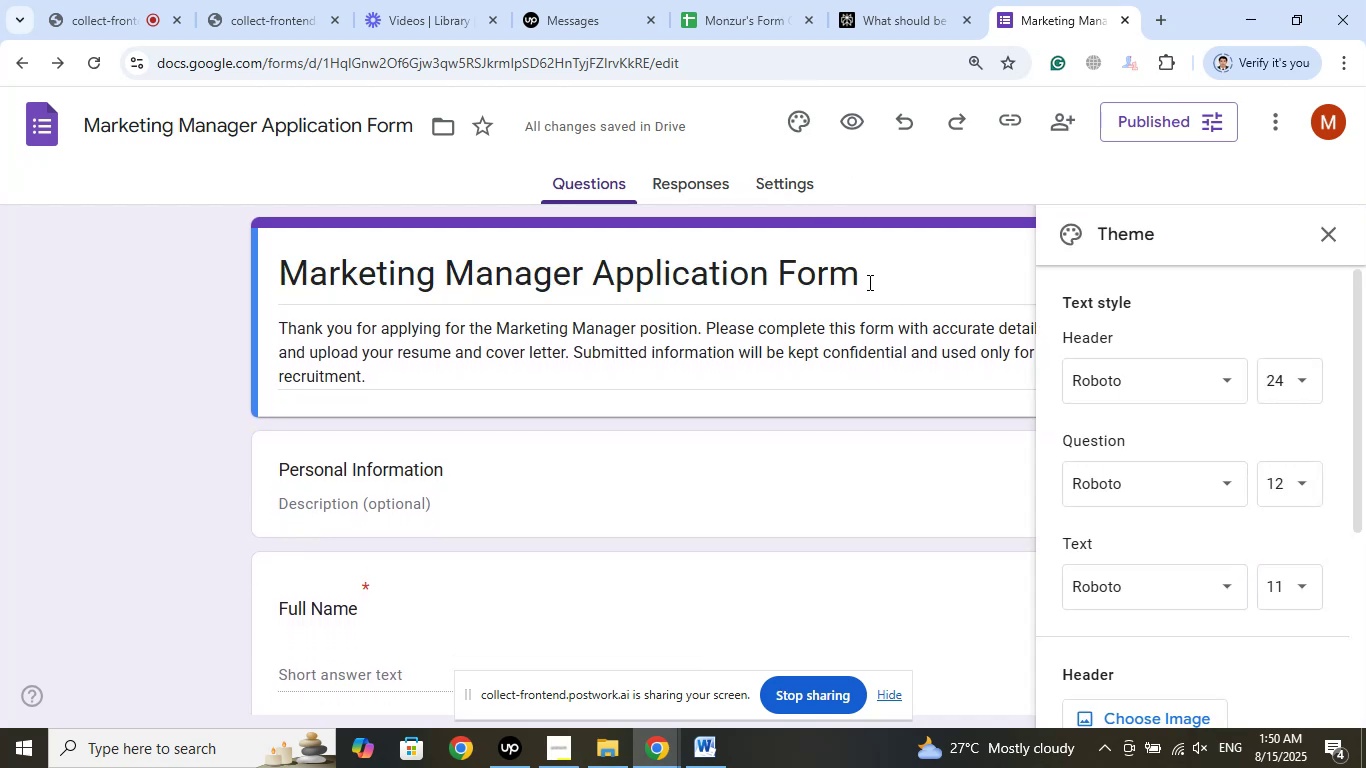 
scroll: coordinate [1237, 445], scroll_direction: down, amount: 2.0
 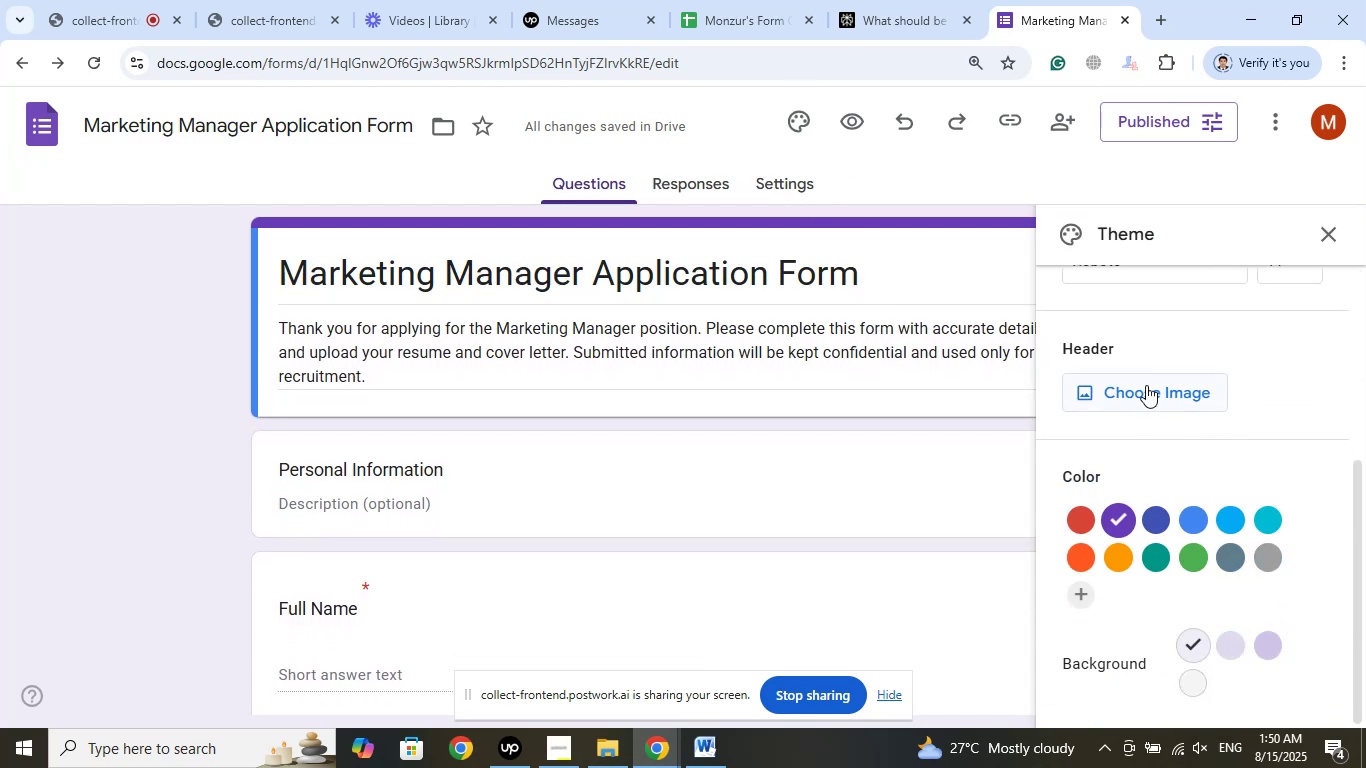 
left_click([1146, 385])
 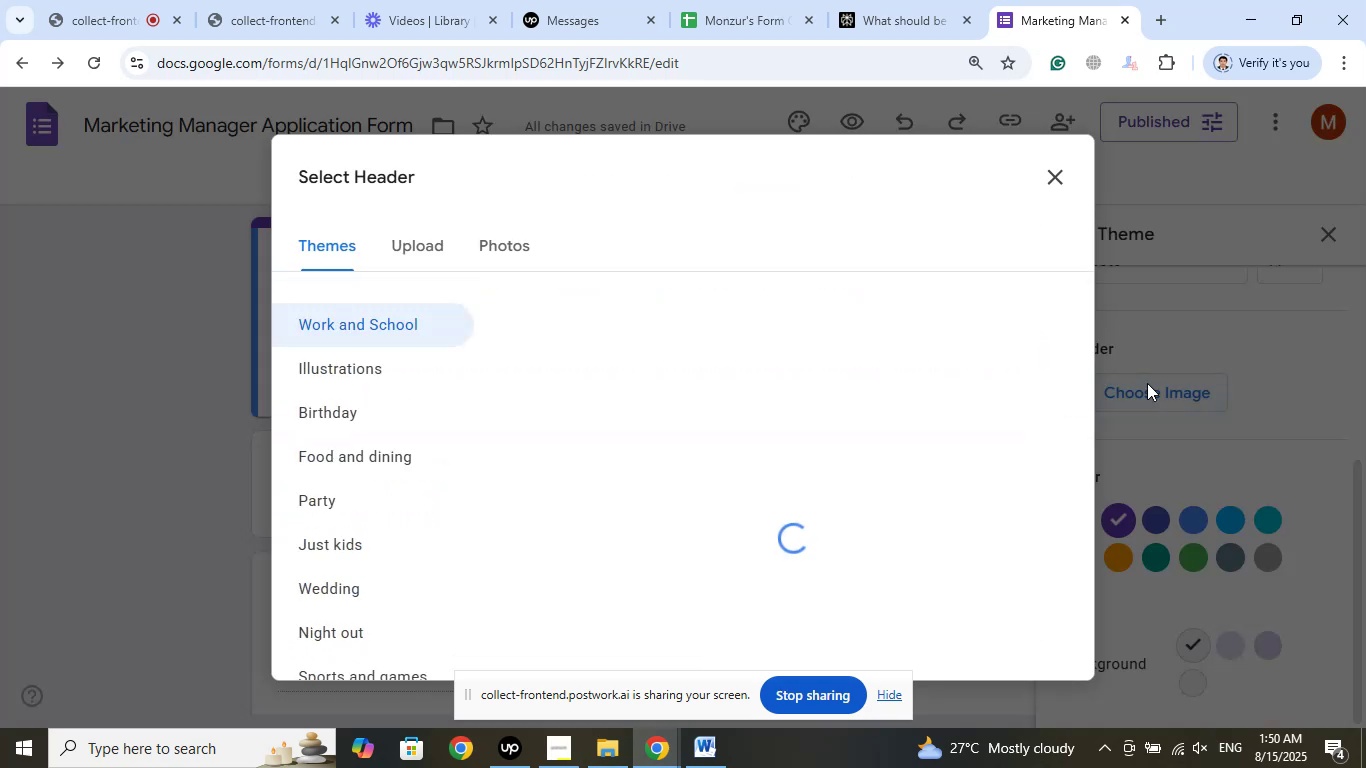 
wait(8.59)
 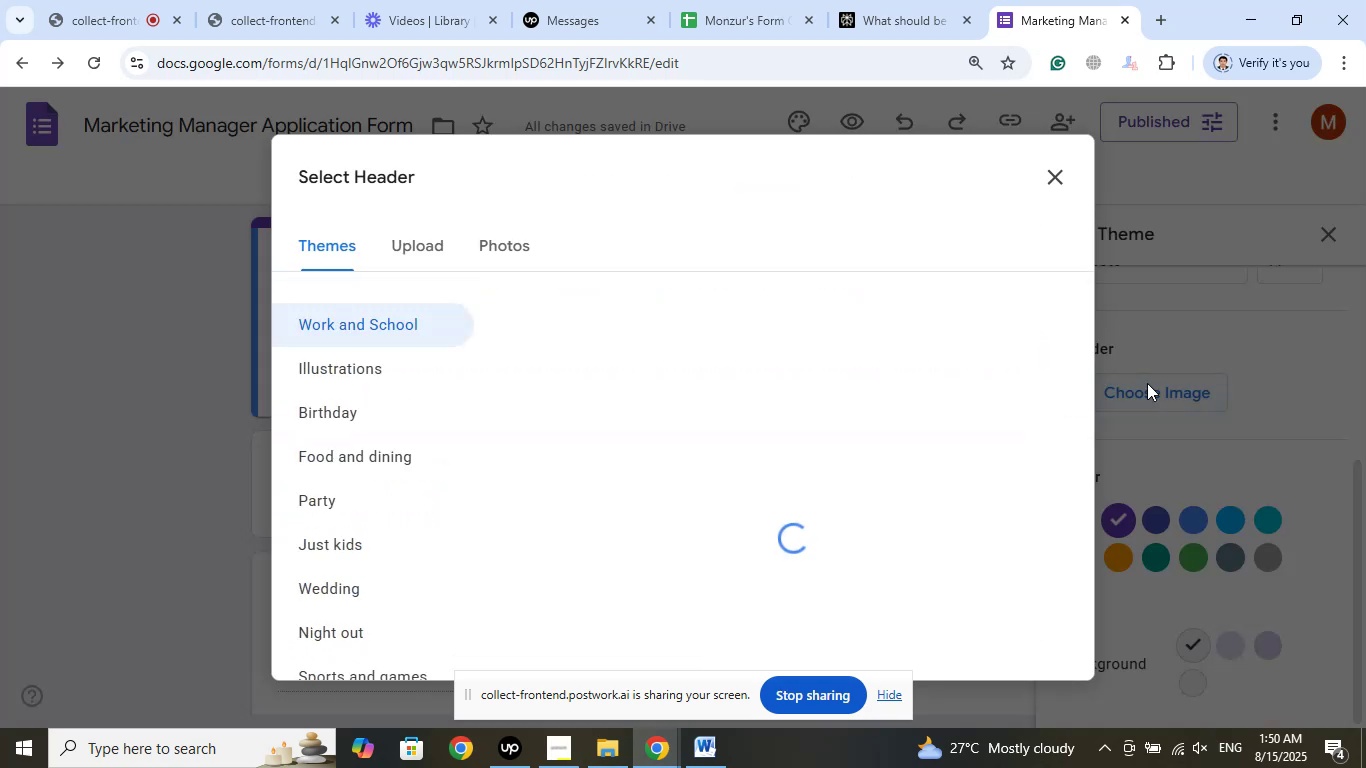 
scroll: coordinate [908, 410], scroll_direction: down, amount: 1.0
 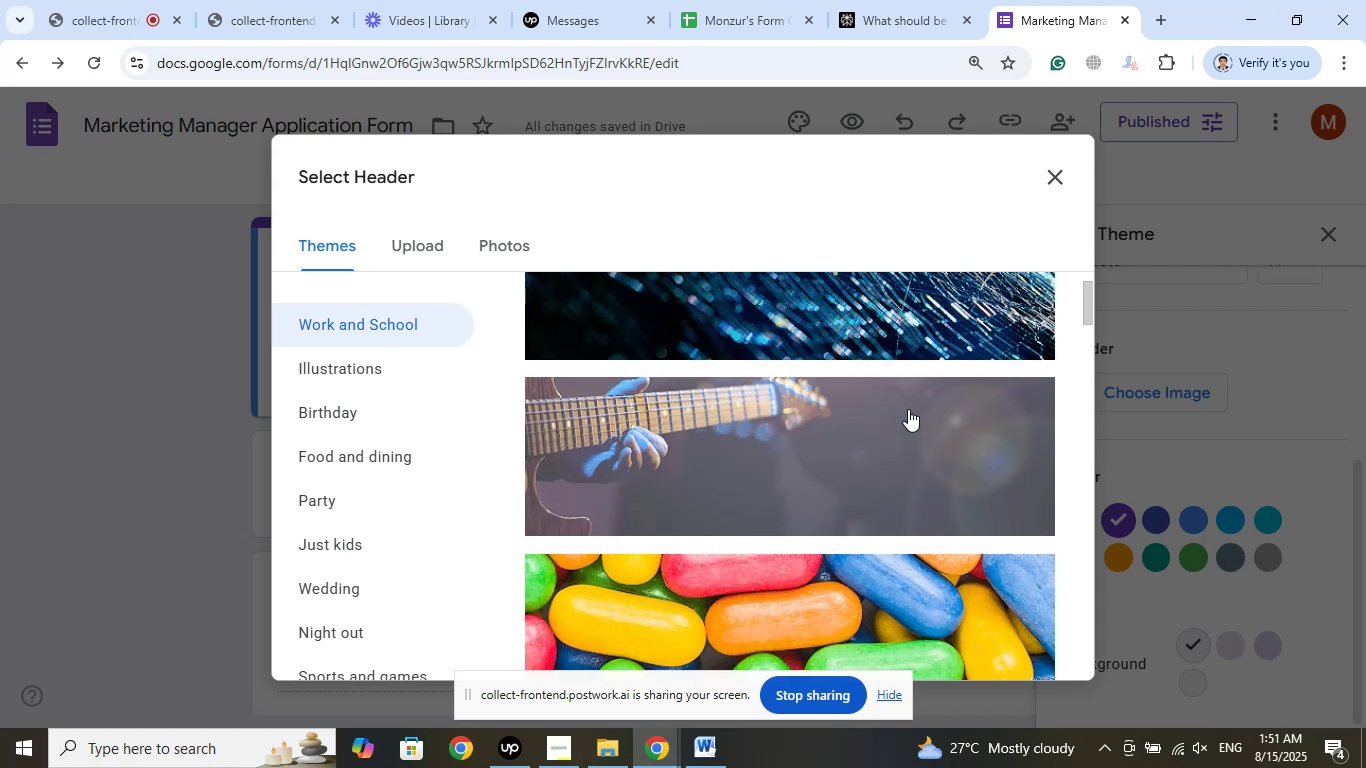 
scroll: coordinate [908, 409], scroll_direction: up, amount: 1.0
 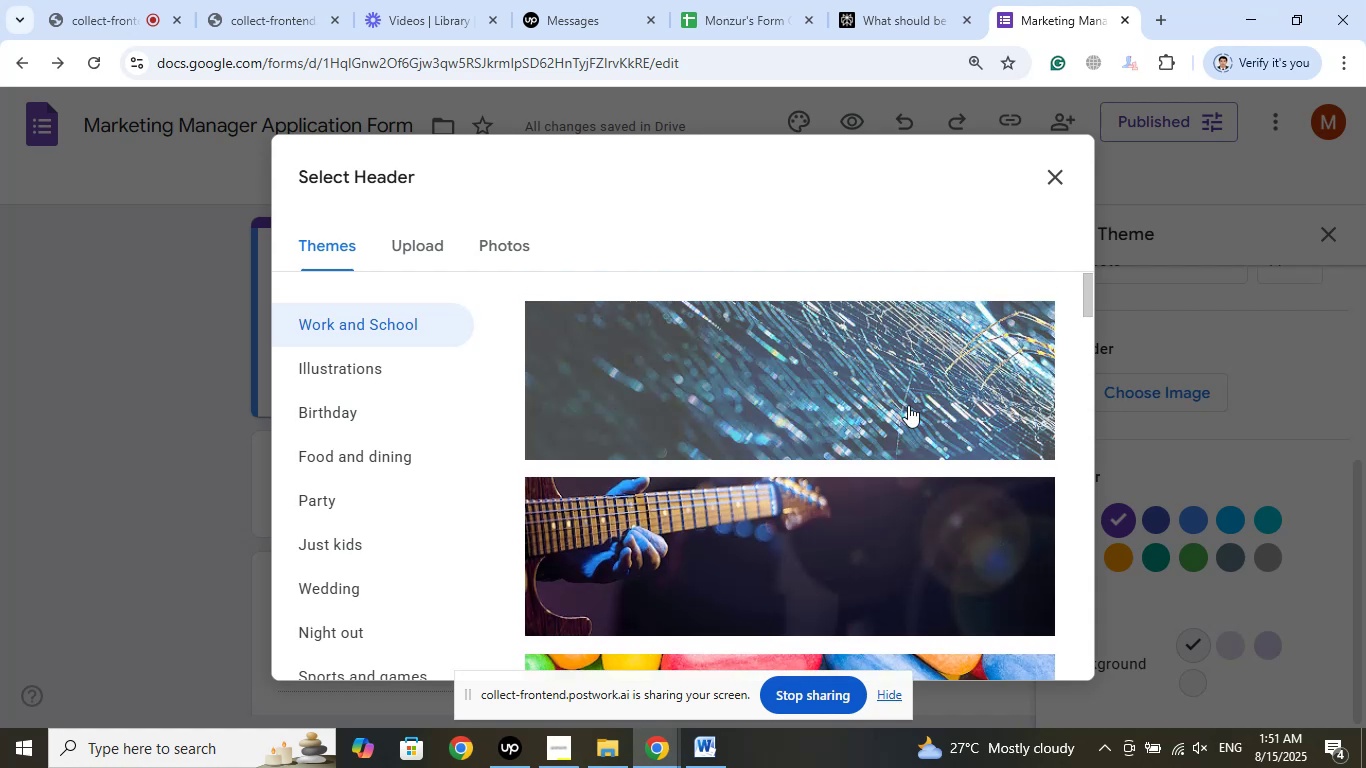 
scroll: coordinate [841, 423], scroll_direction: down, amount: 9.0
 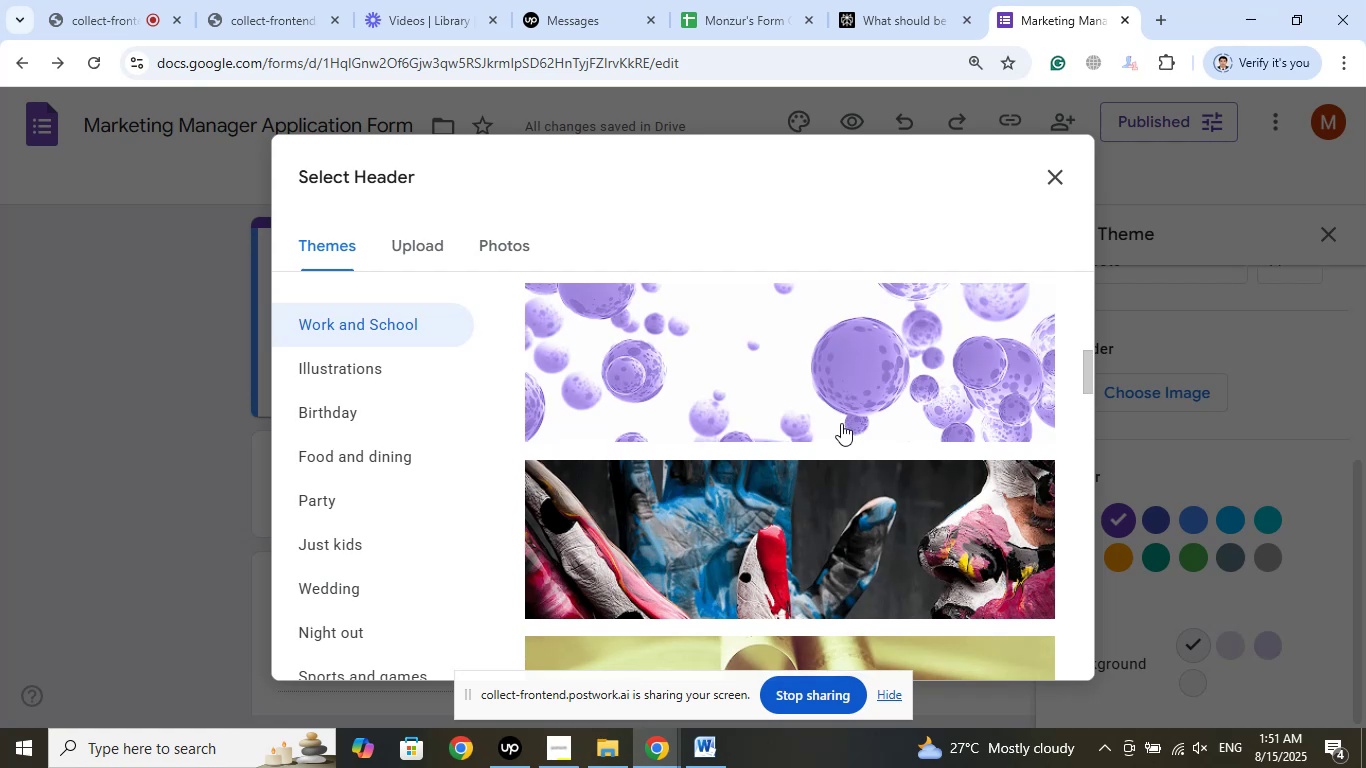 
scroll: coordinate [841, 423], scroll_direction: up, amount: 1.0
 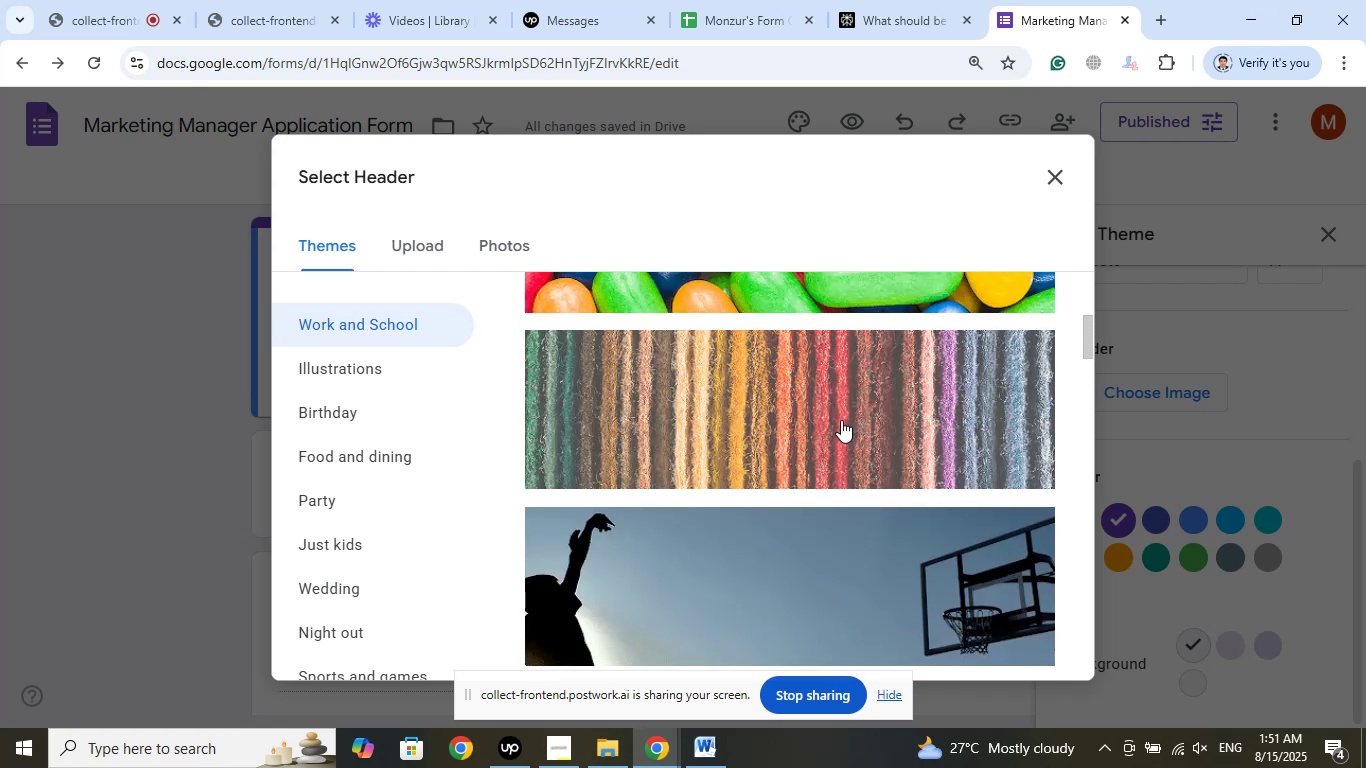 
scroll: coordinate [848, 450], scroll_direction: down, amount: 43.0
 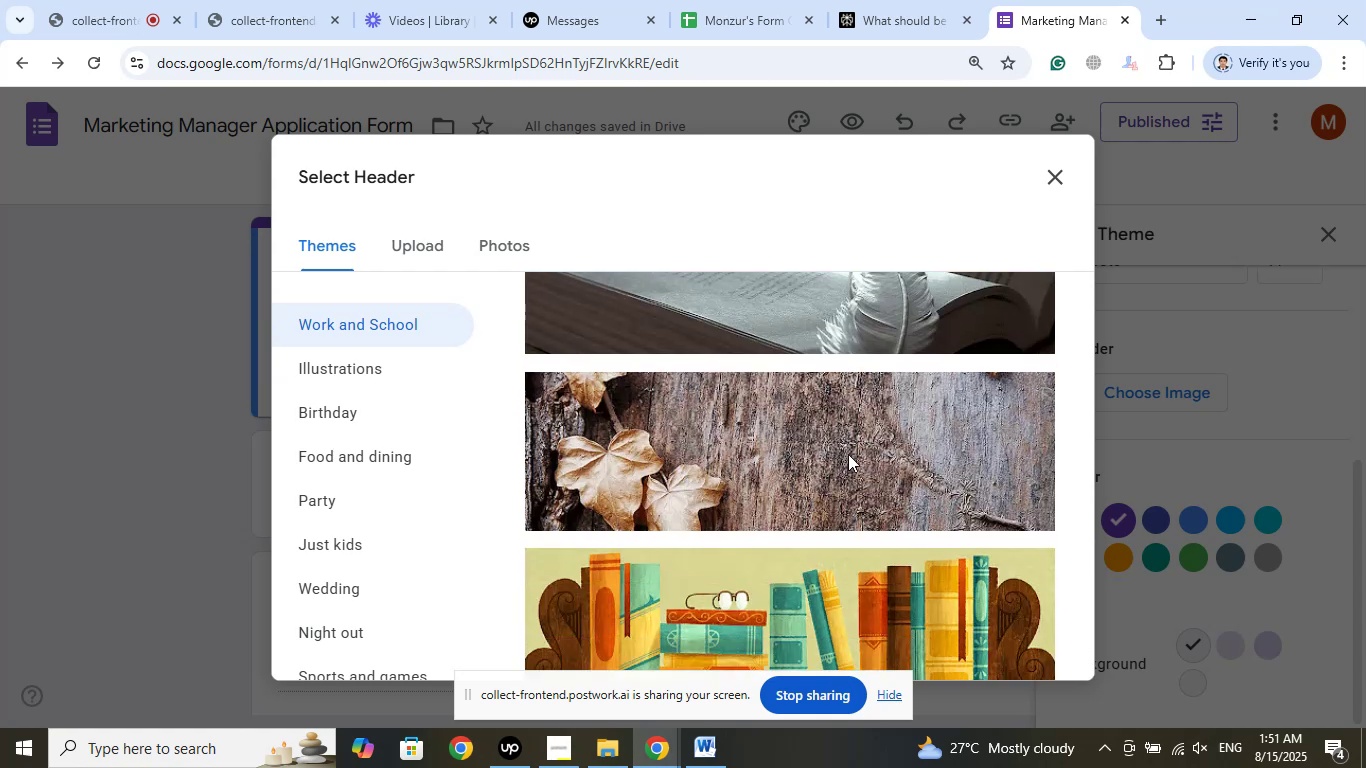 
scroll: coordinate [856, 432], scroll_direction: up, amount: 39.0
 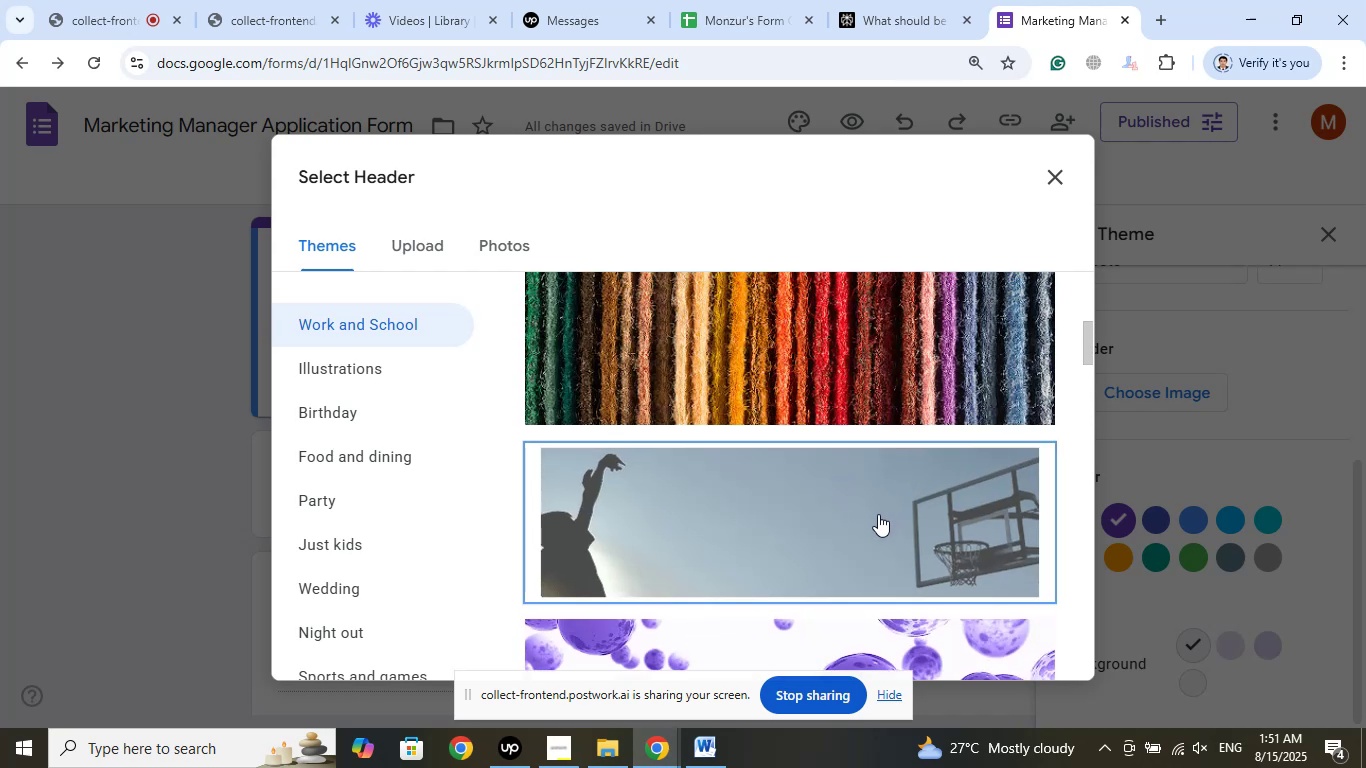 
left_click([1017, 658])
 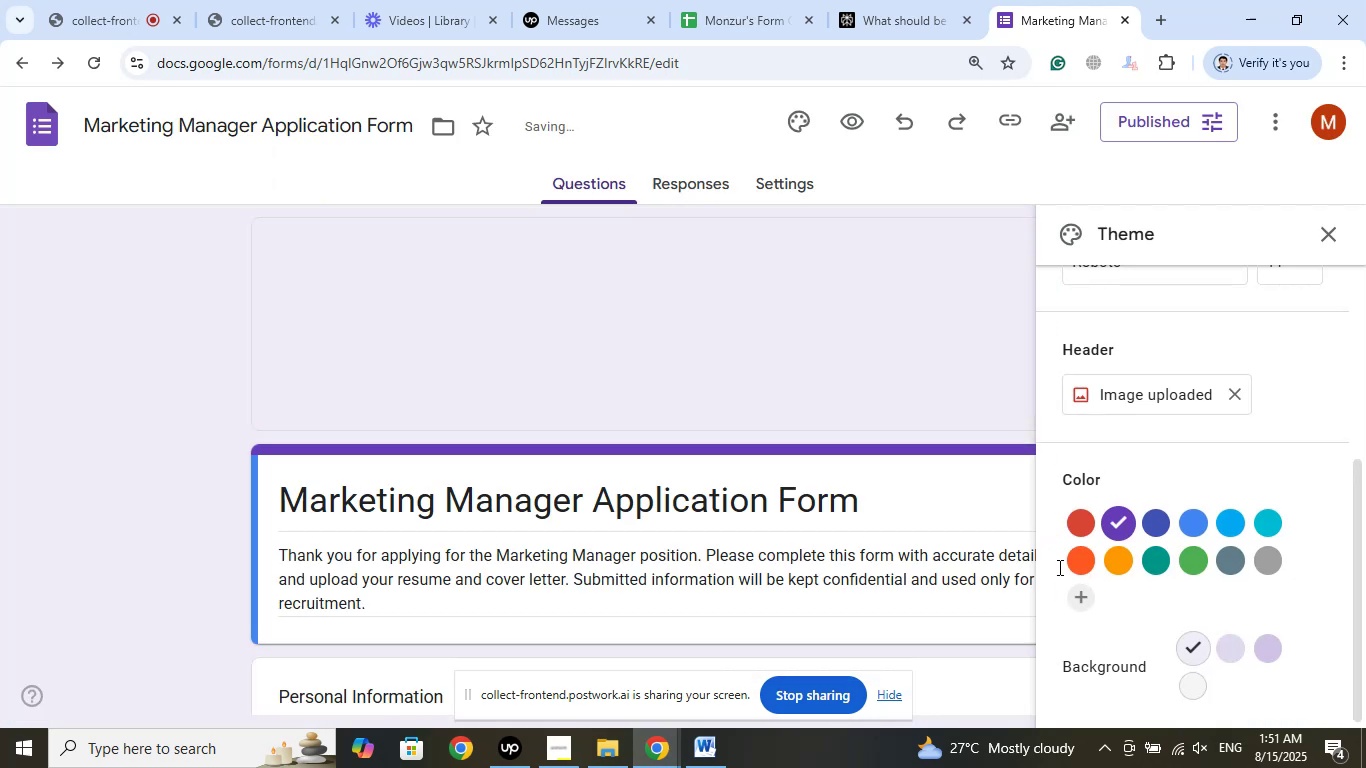 
left_click([1268, 641])
 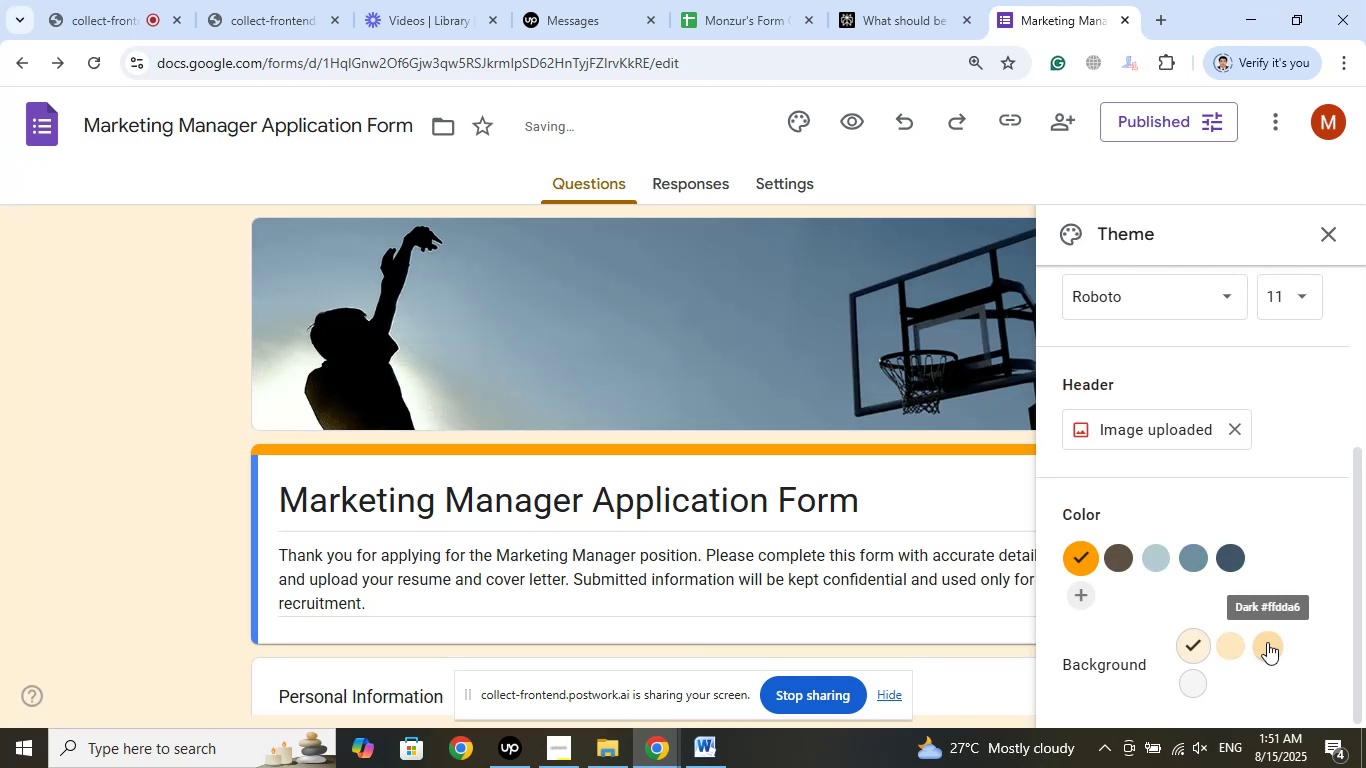 
scroll: coordinate [1221, 559], scroll_direction: down, amount: 2.0
 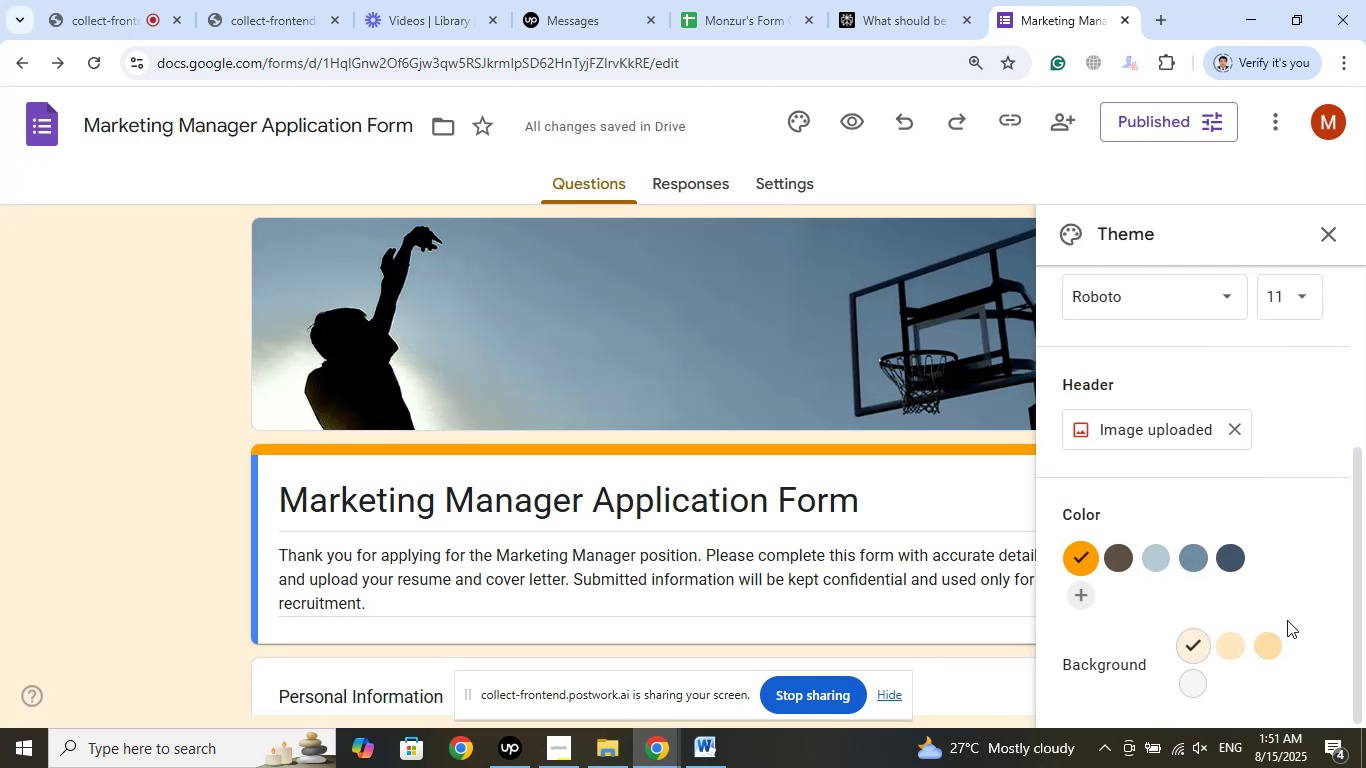 
left_click([1270, 648])
 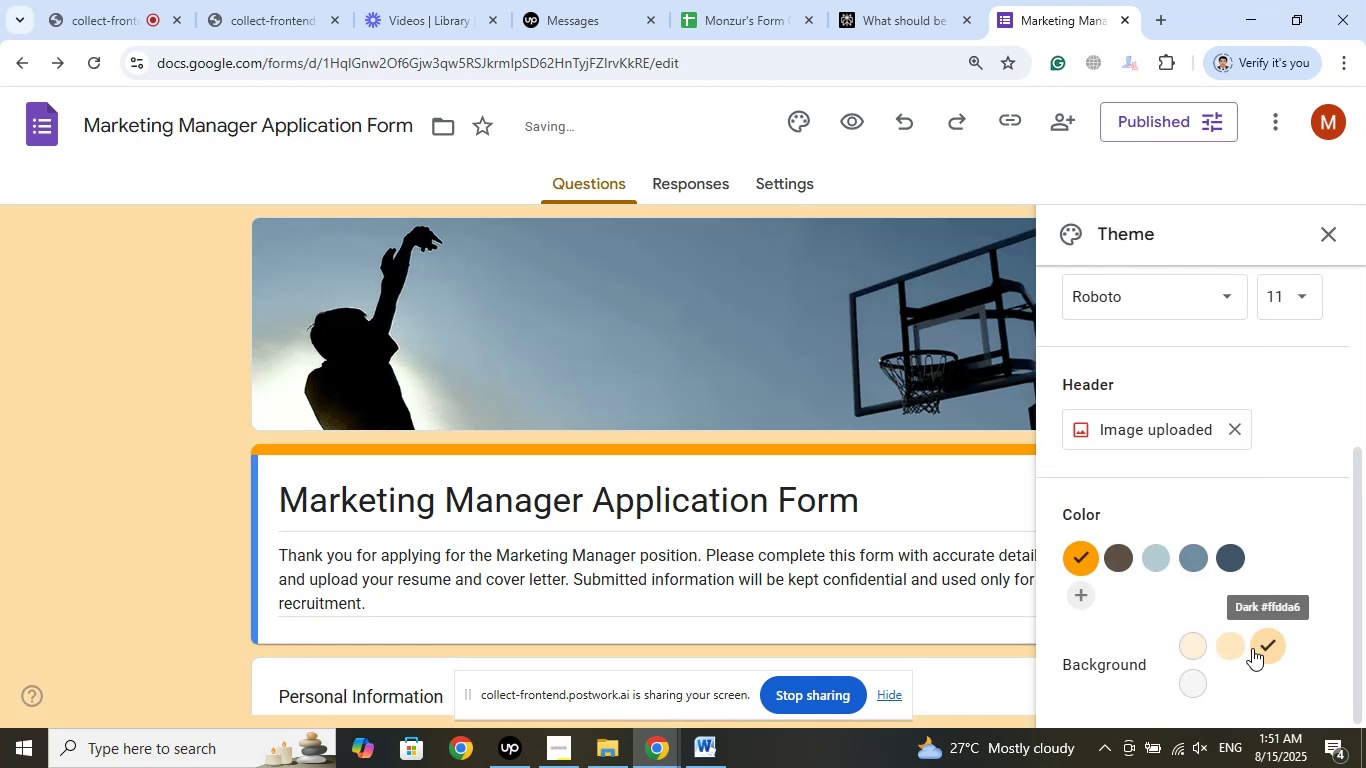 
left_click([1241, 644])
 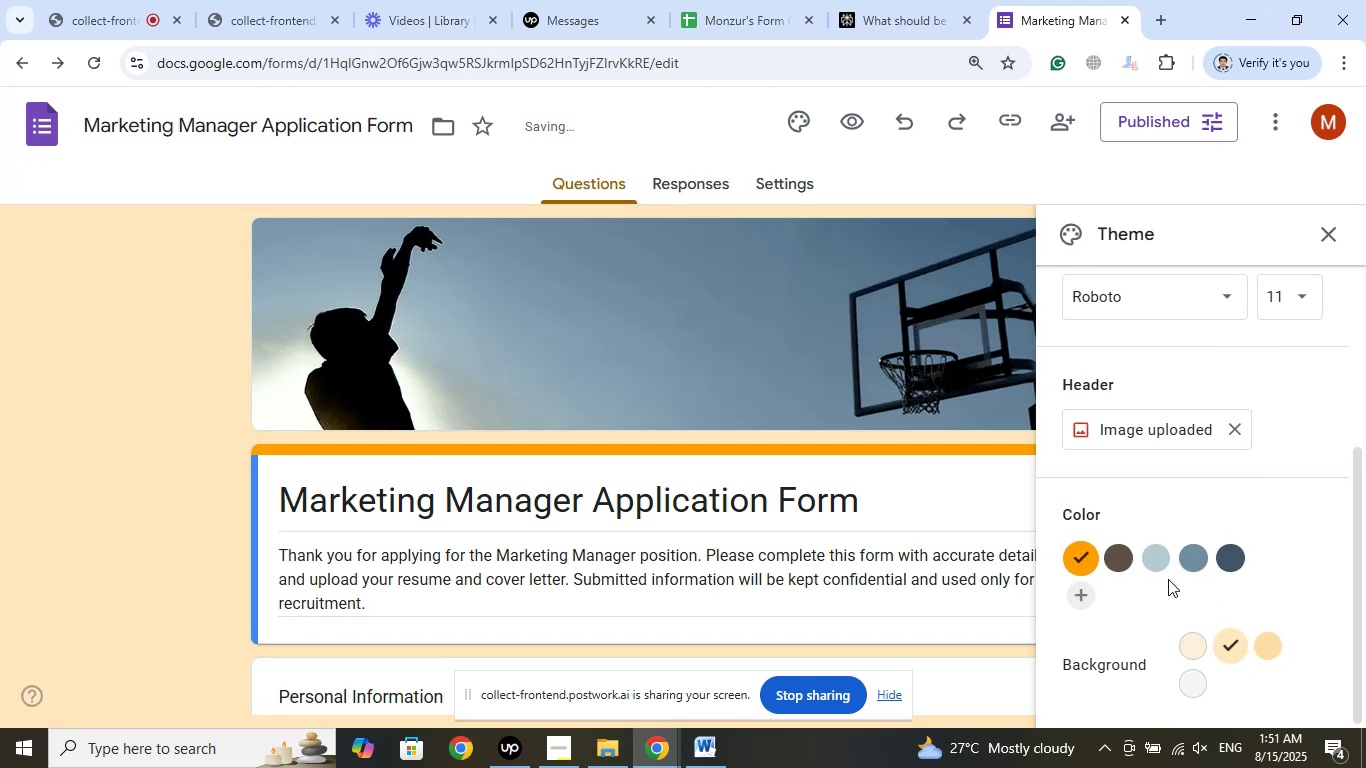 
left_click([1164, 565])
 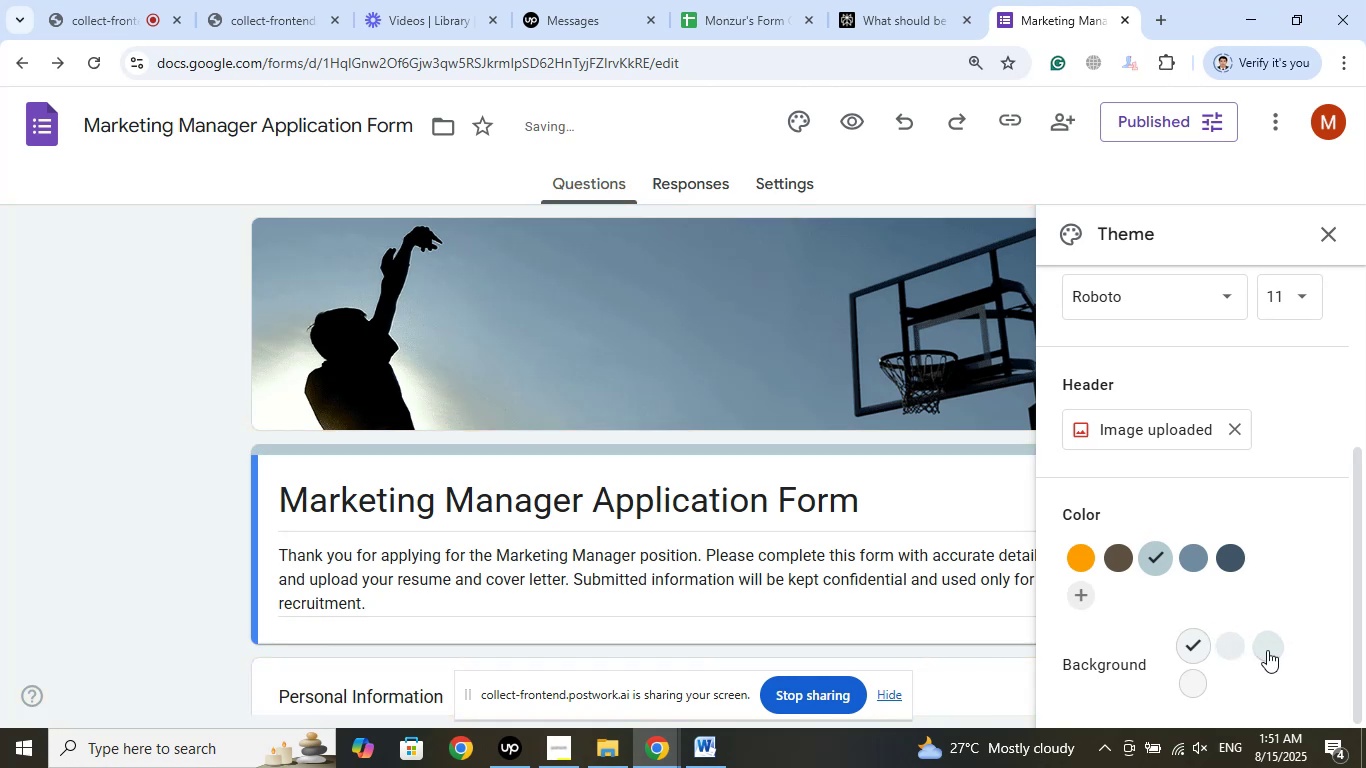 
left_click([1269, 649])
 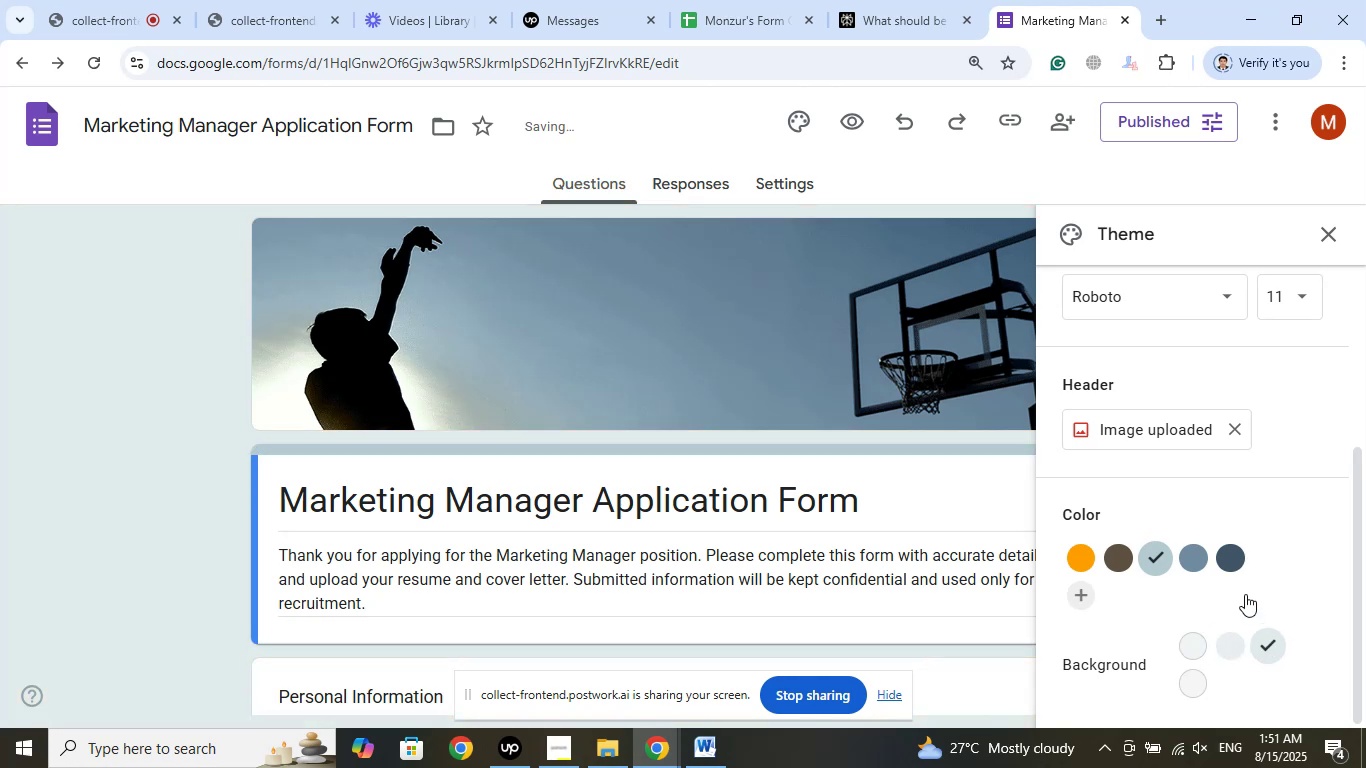 
left_click([1240, 557])
 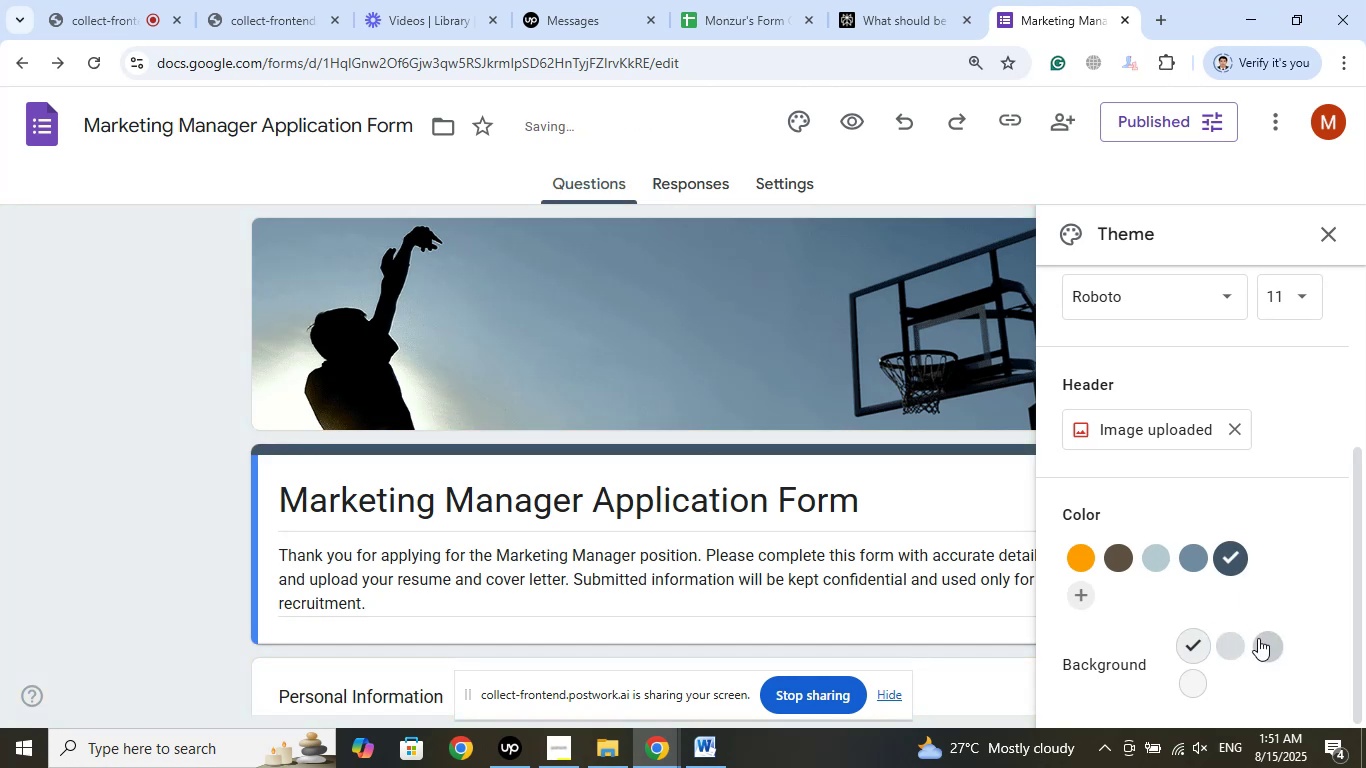 
left_click([1262, 639])
 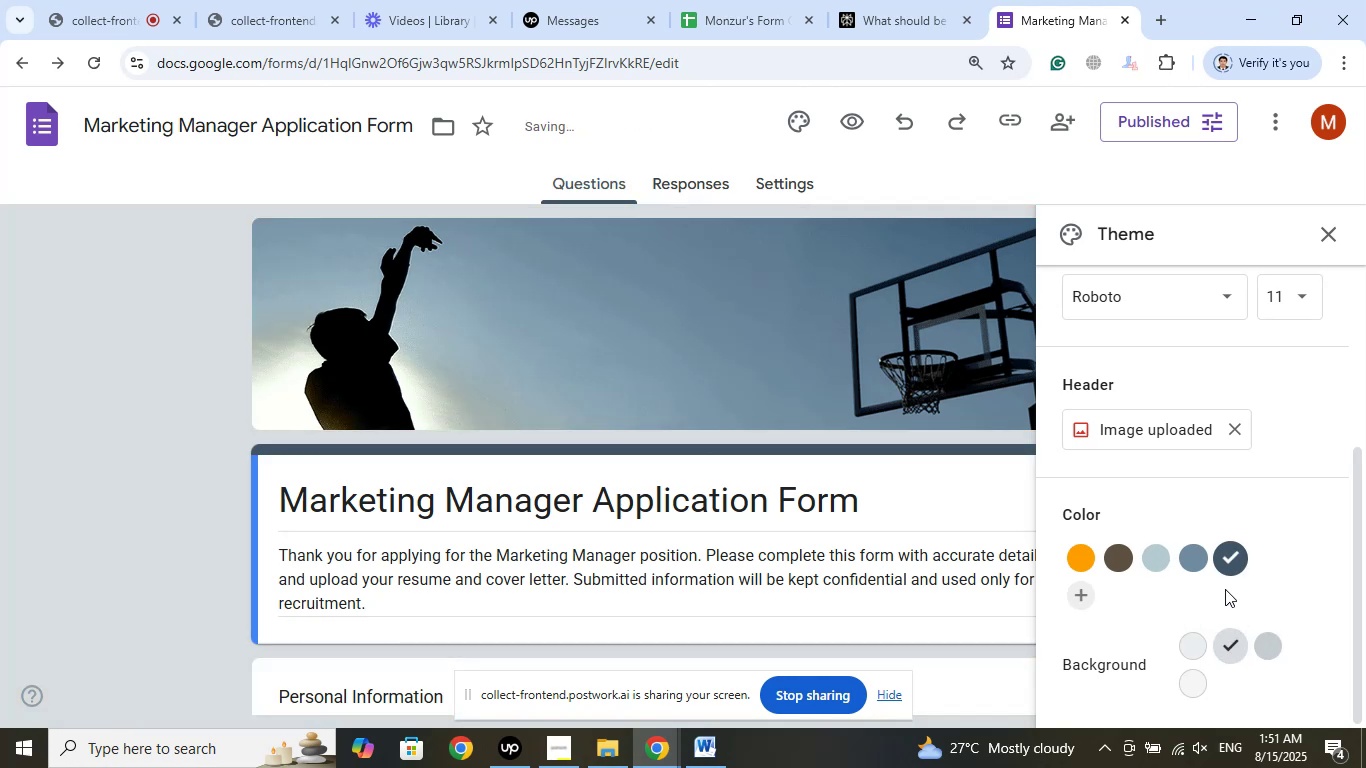 
left_click([1188, 562])
 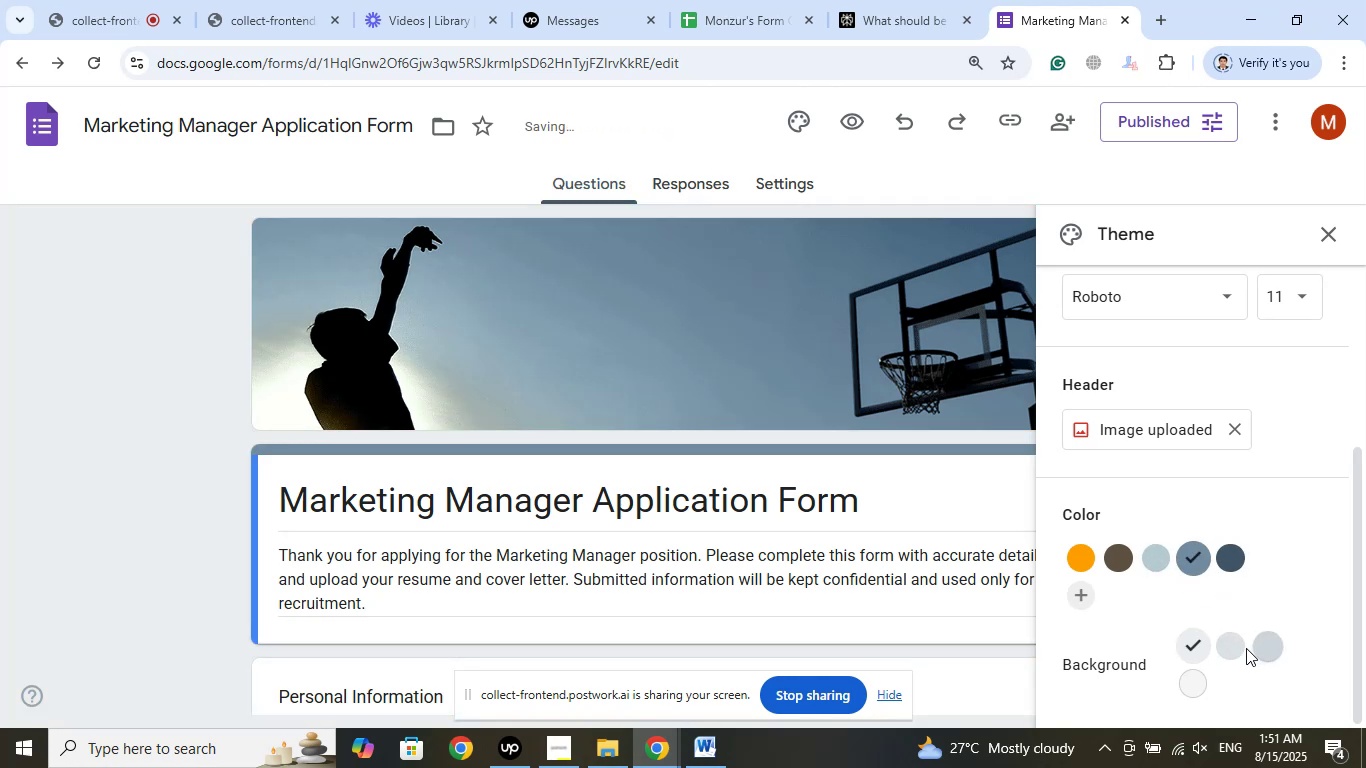 
left_click([1241, 651])
 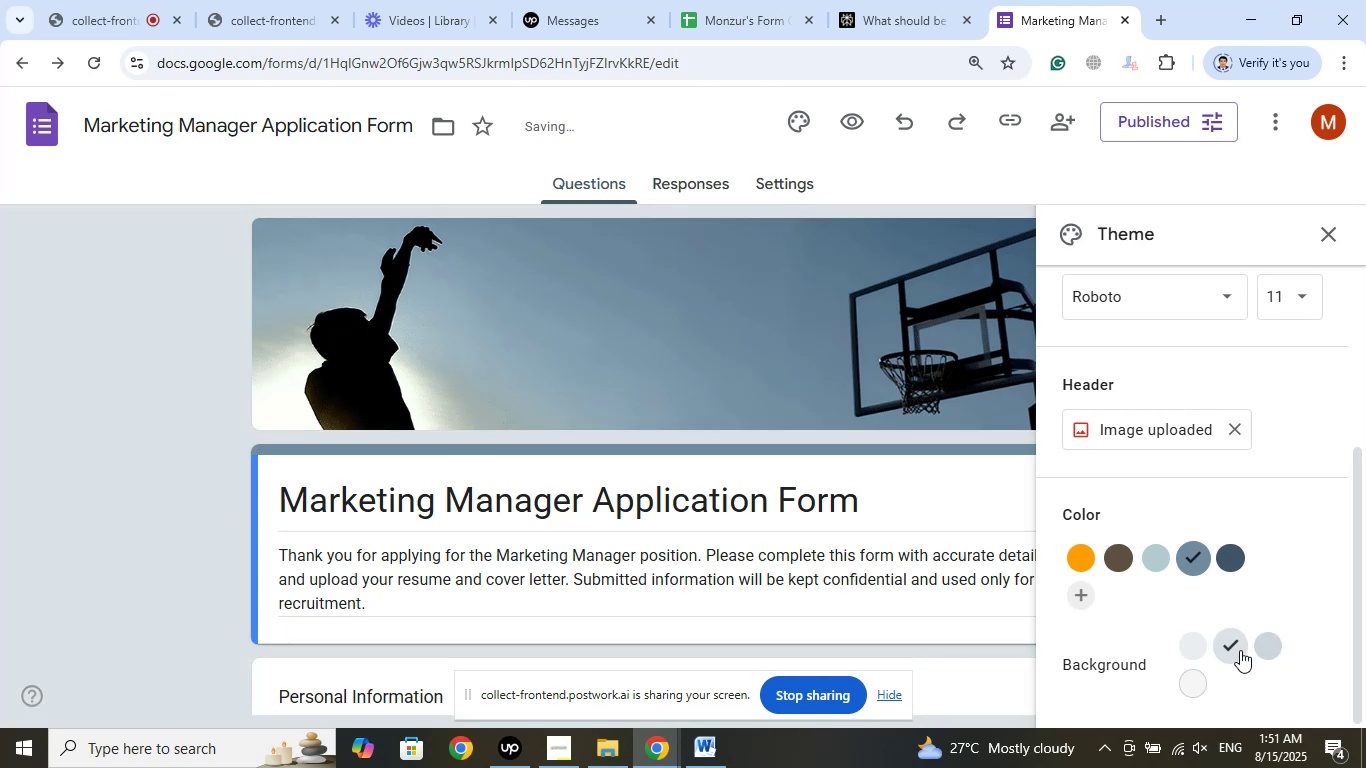 
scroll: coordinate [205, 527], scroll_direction: down, amount: 8.0
 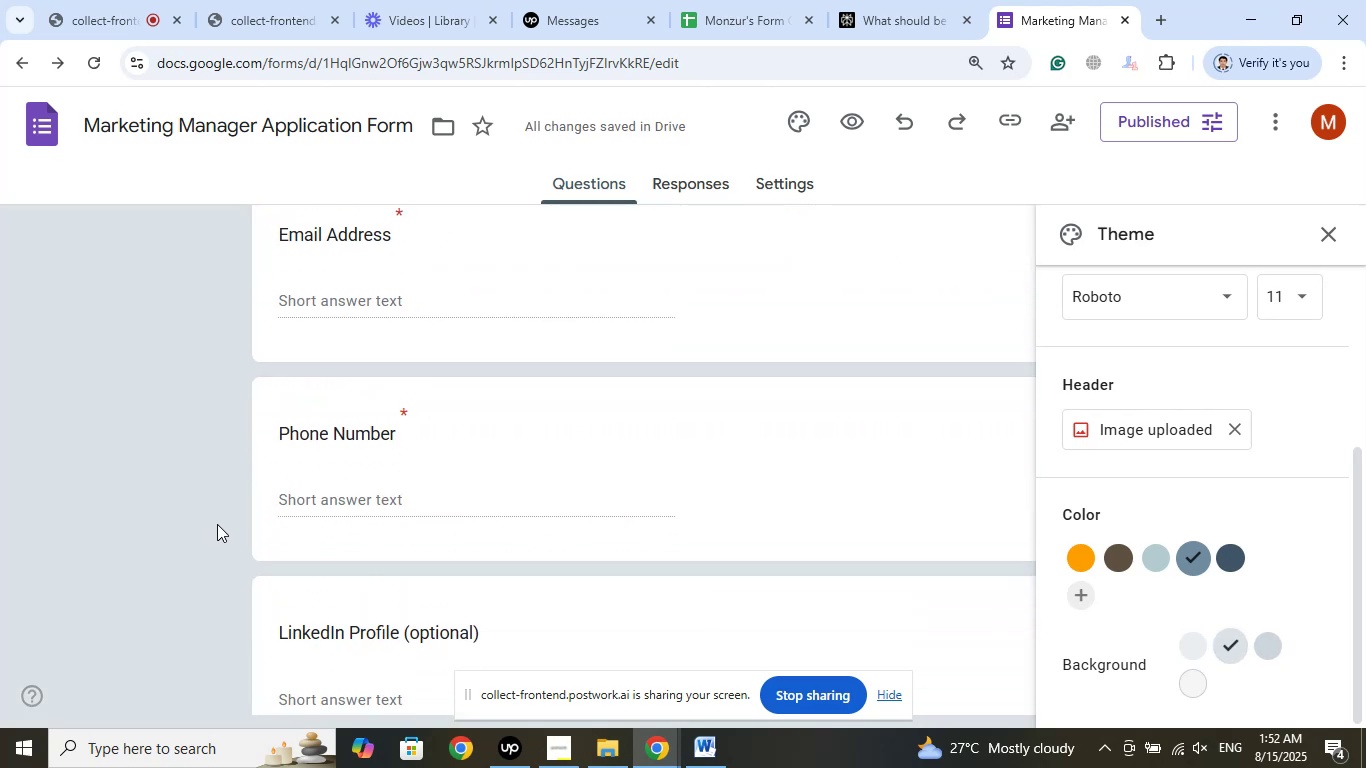 
scroll: coordinate [267, 509], scroll_direction: up, amount: 10.0
 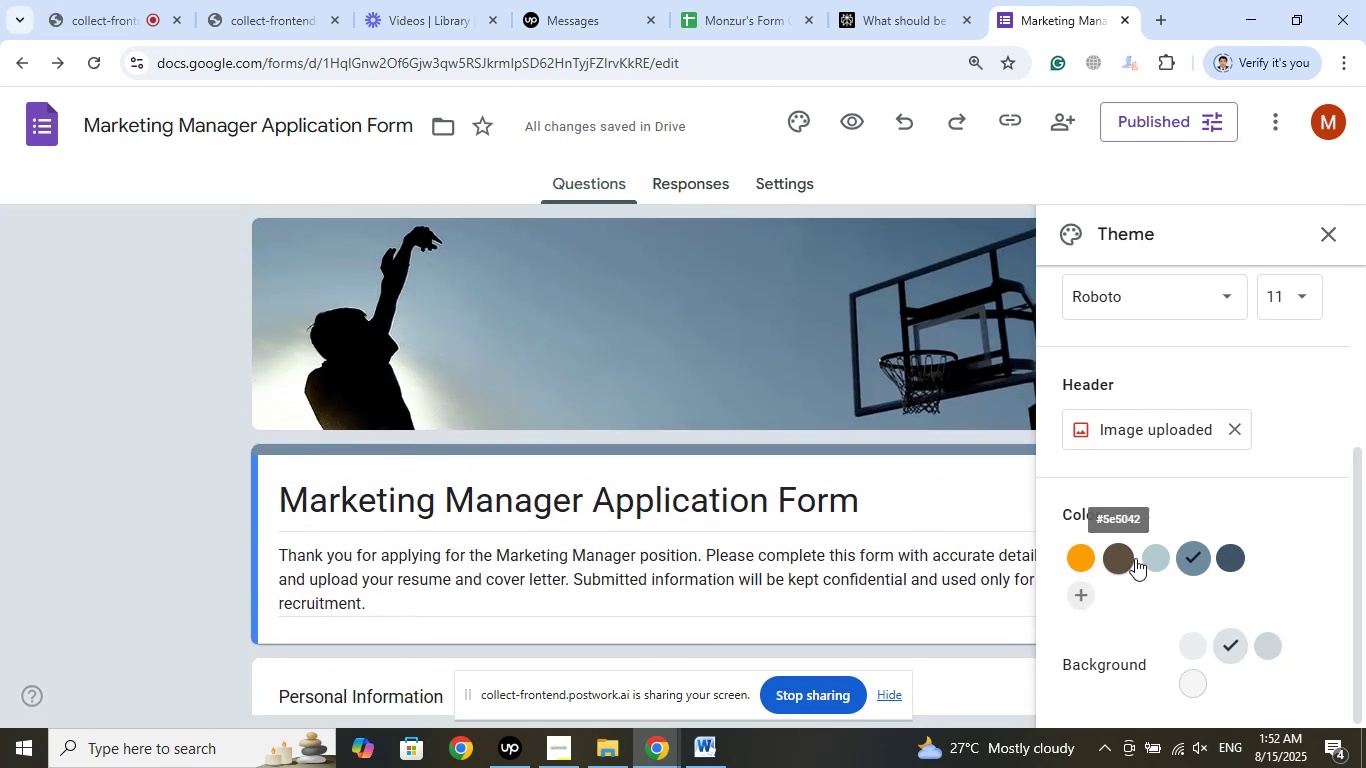 
left_click([1164, 556])
 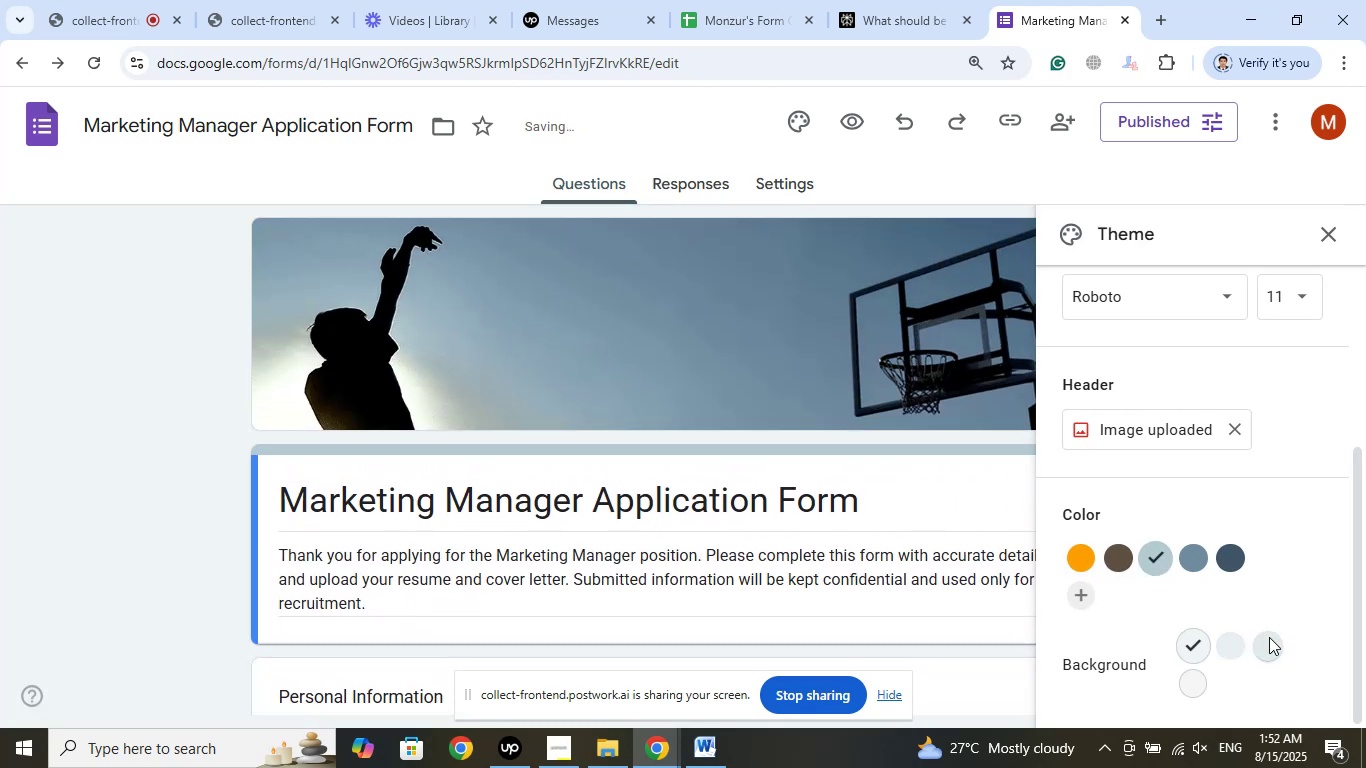 
left_click([1263, 652])
 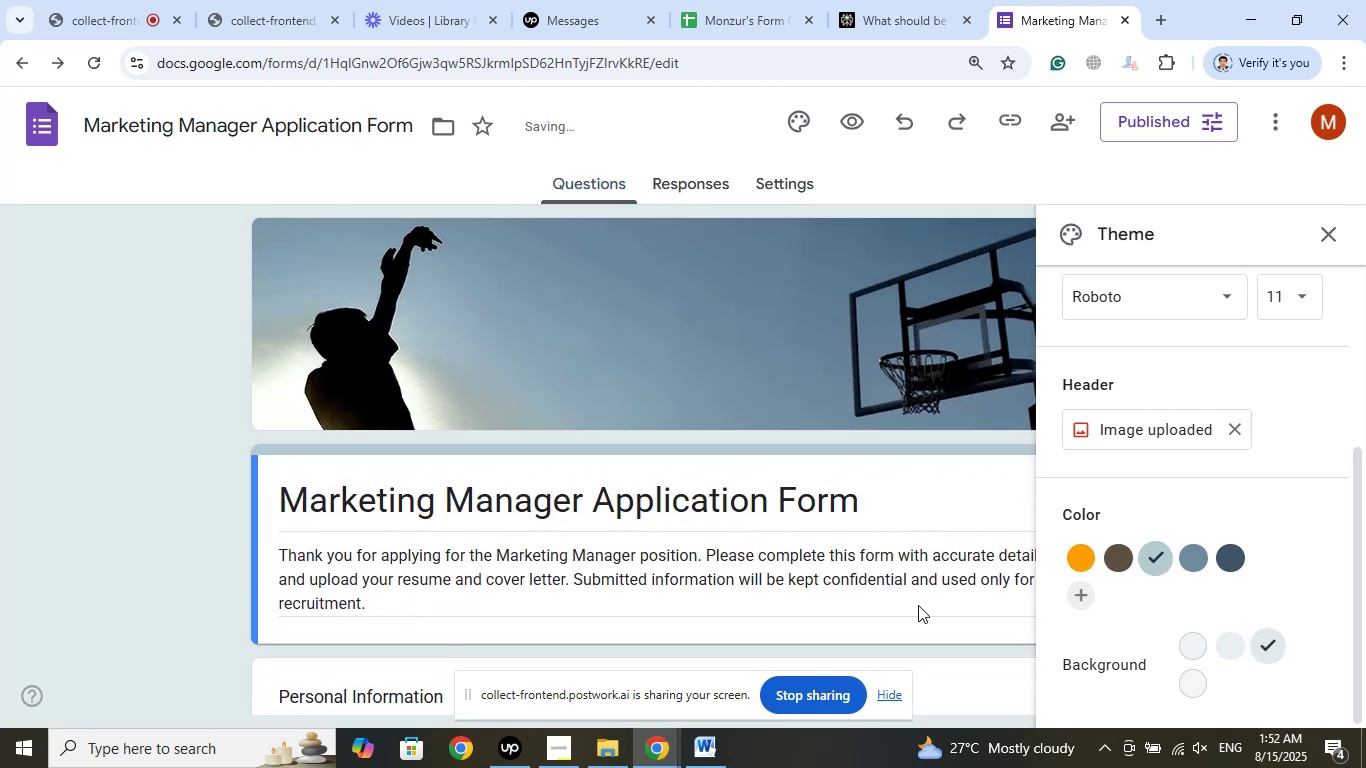 
scroll: coordinate [571, 508], scroll_direction: up, amount: 2.0
 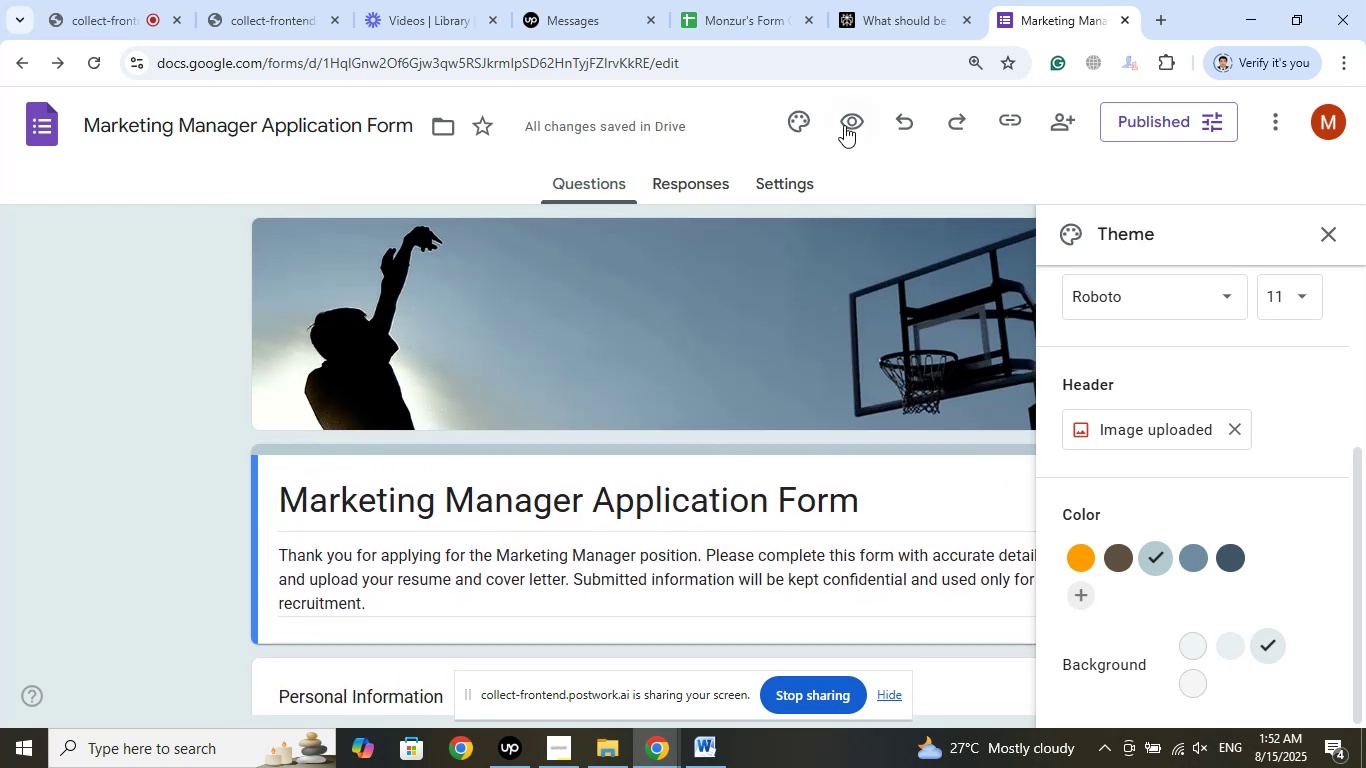 
left_click([844, 125])
 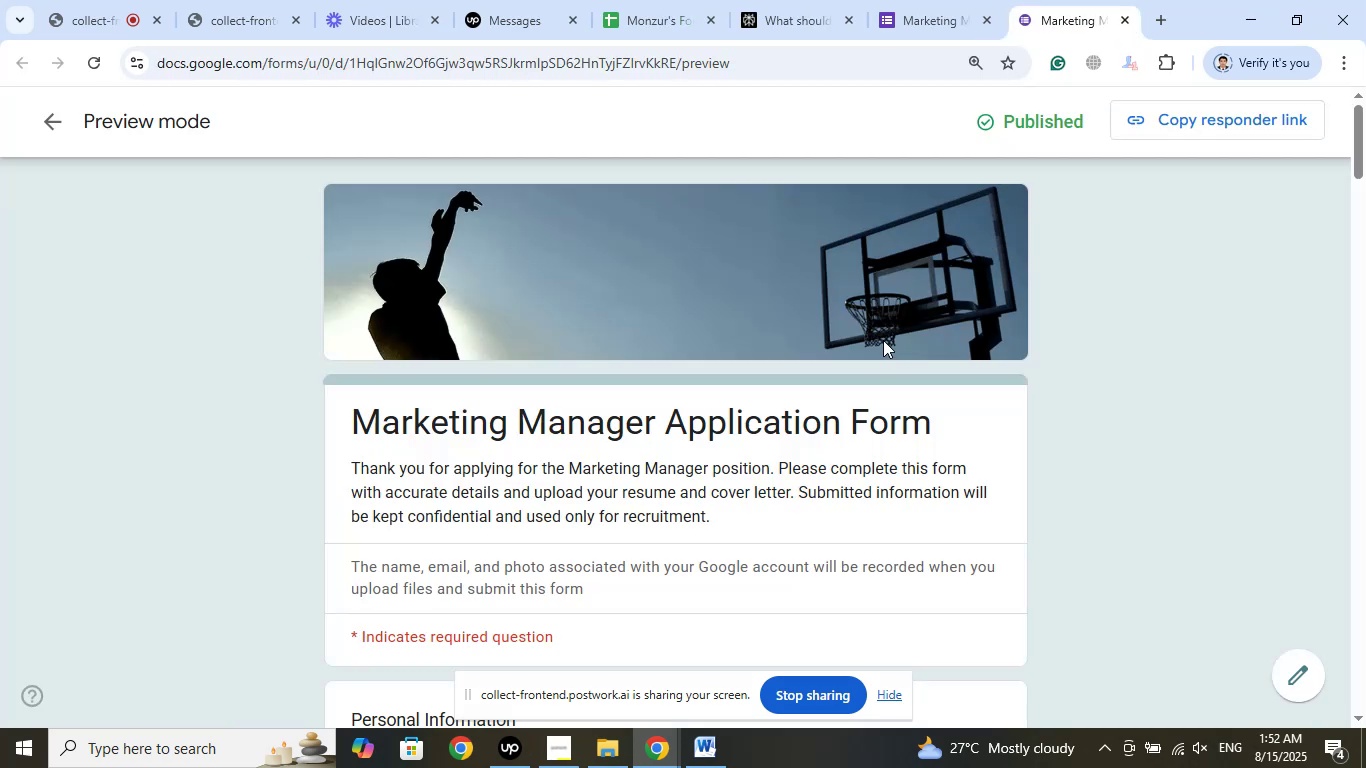 
scroll: coordinate [1197, 377], scroll_direction: down, amount: 10.0
 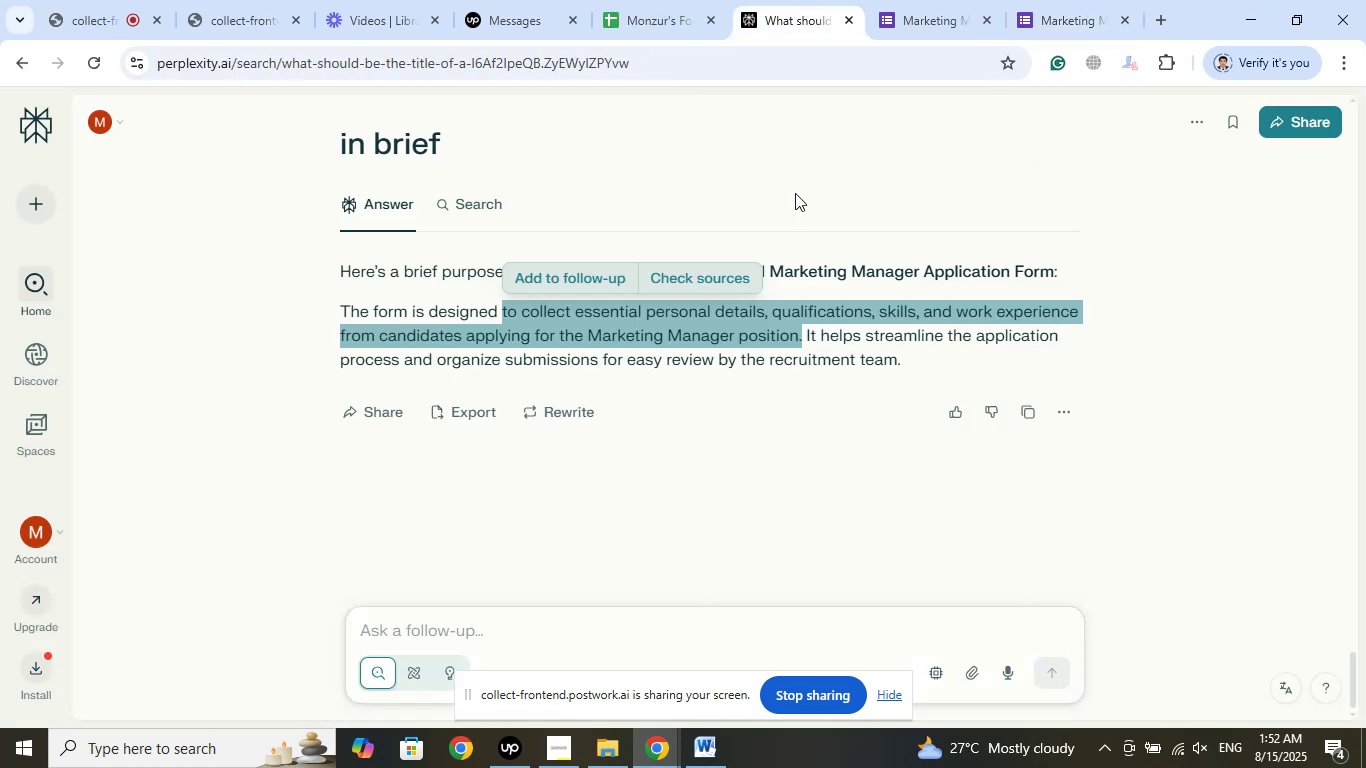 
left_click([650, 0])
 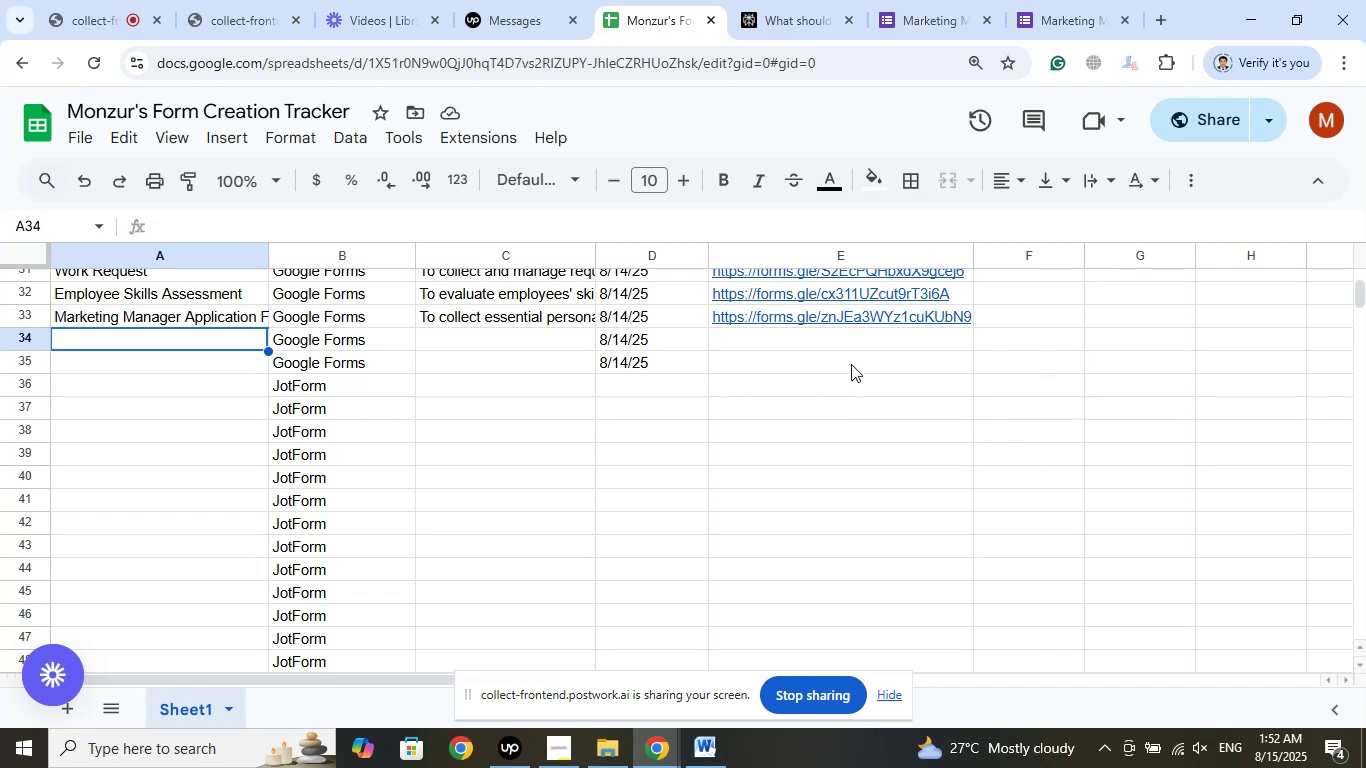 
left_click([982, 0])
 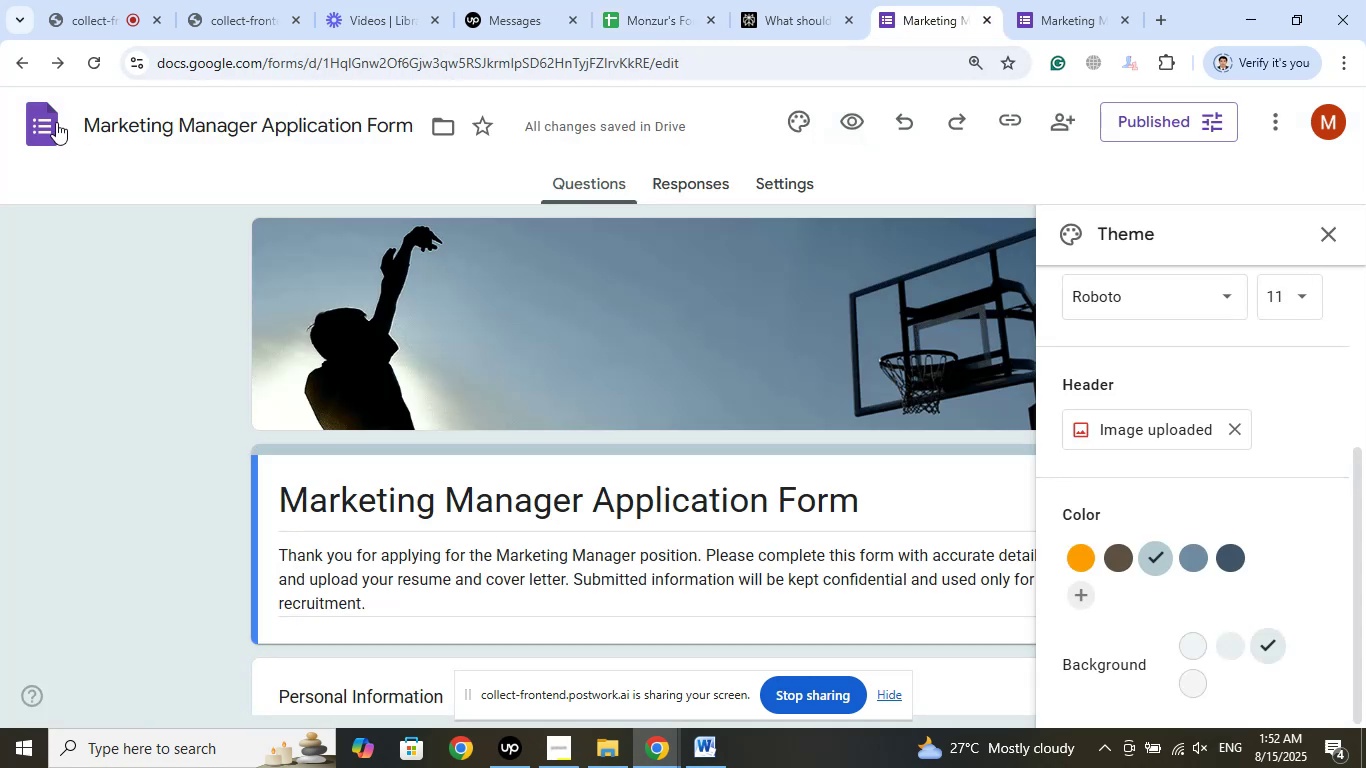 
left_click([52, 122])
 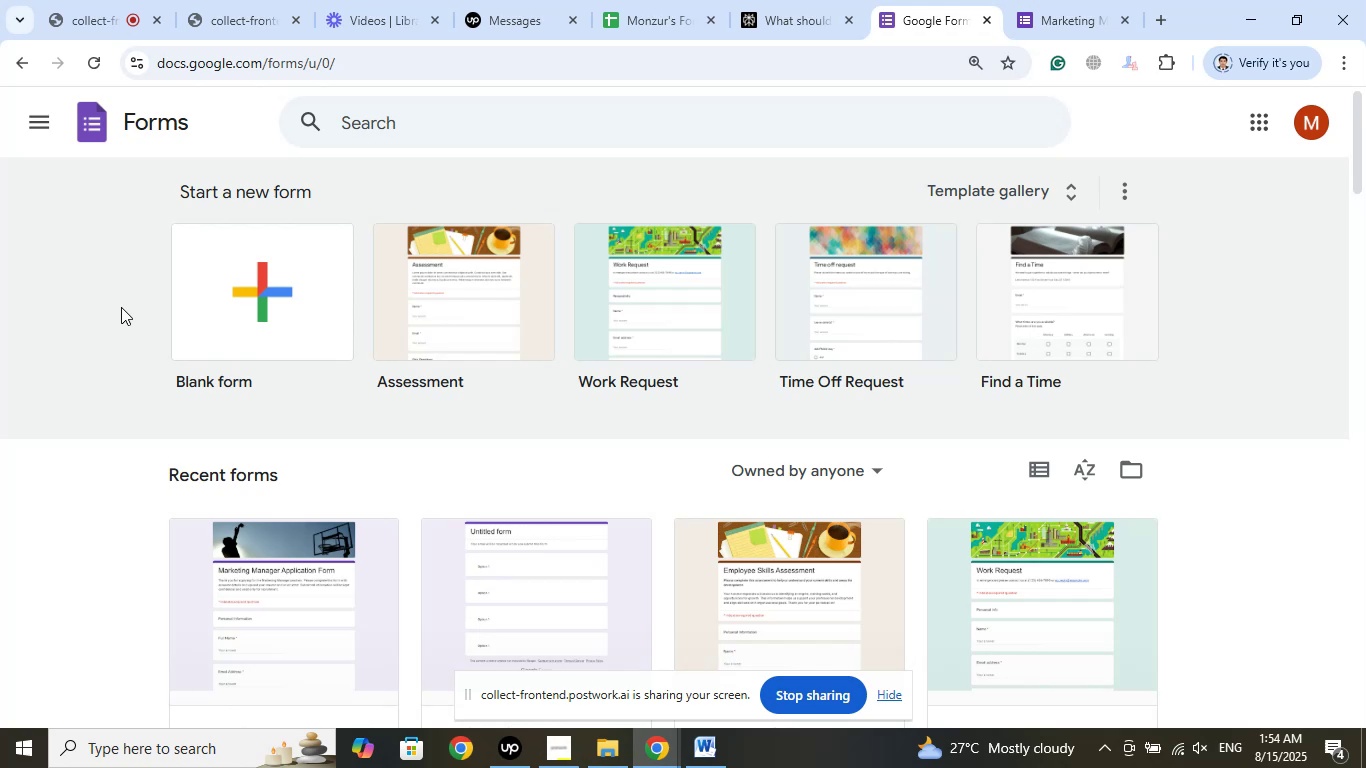 
wait(241.44)
 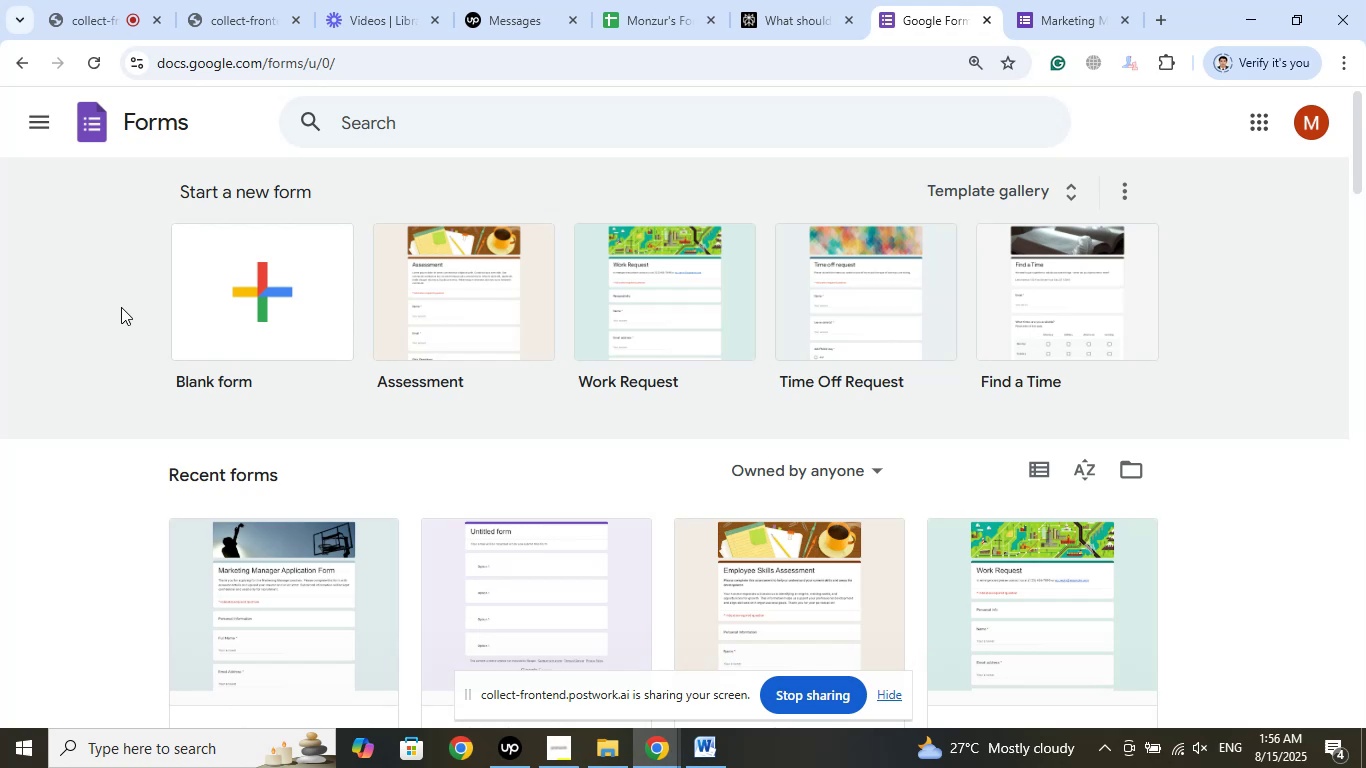 
left_click([633, 0])
 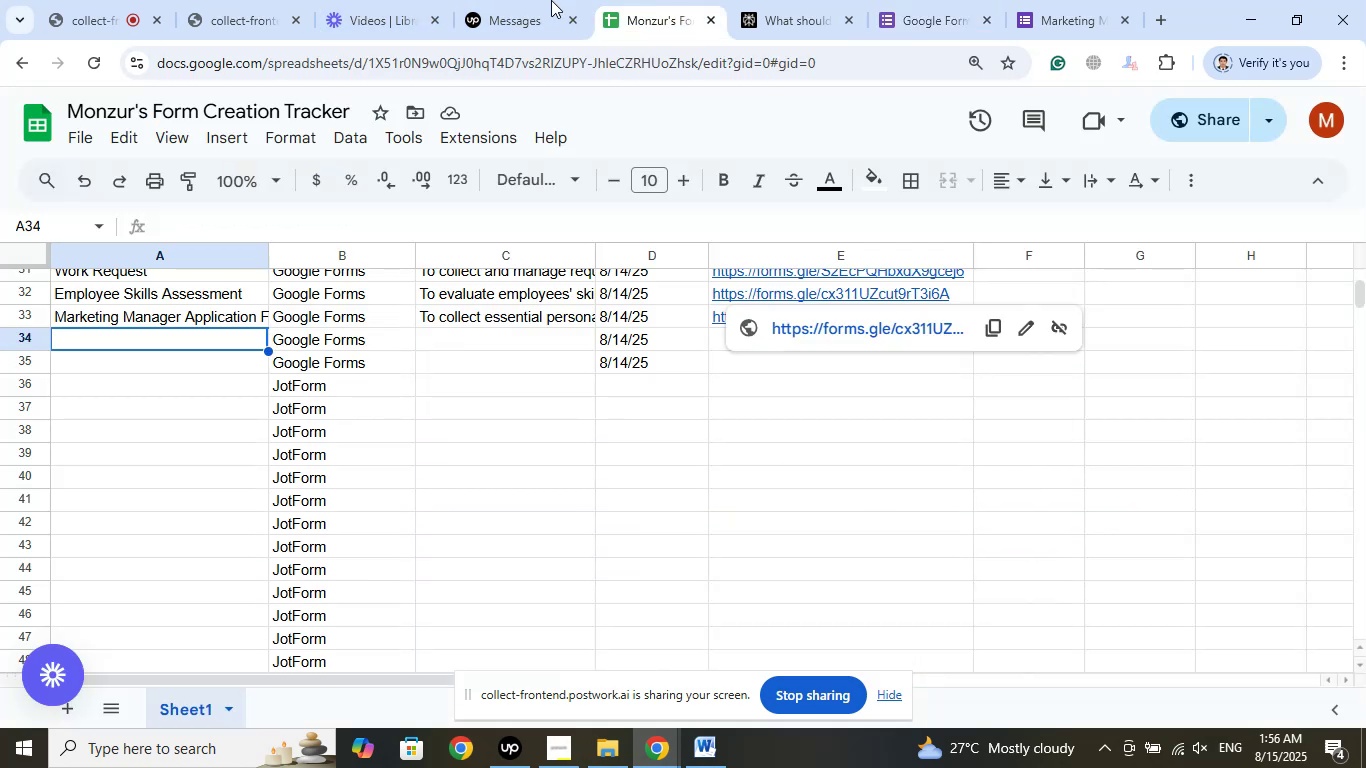 
left_click([503, 0])
 